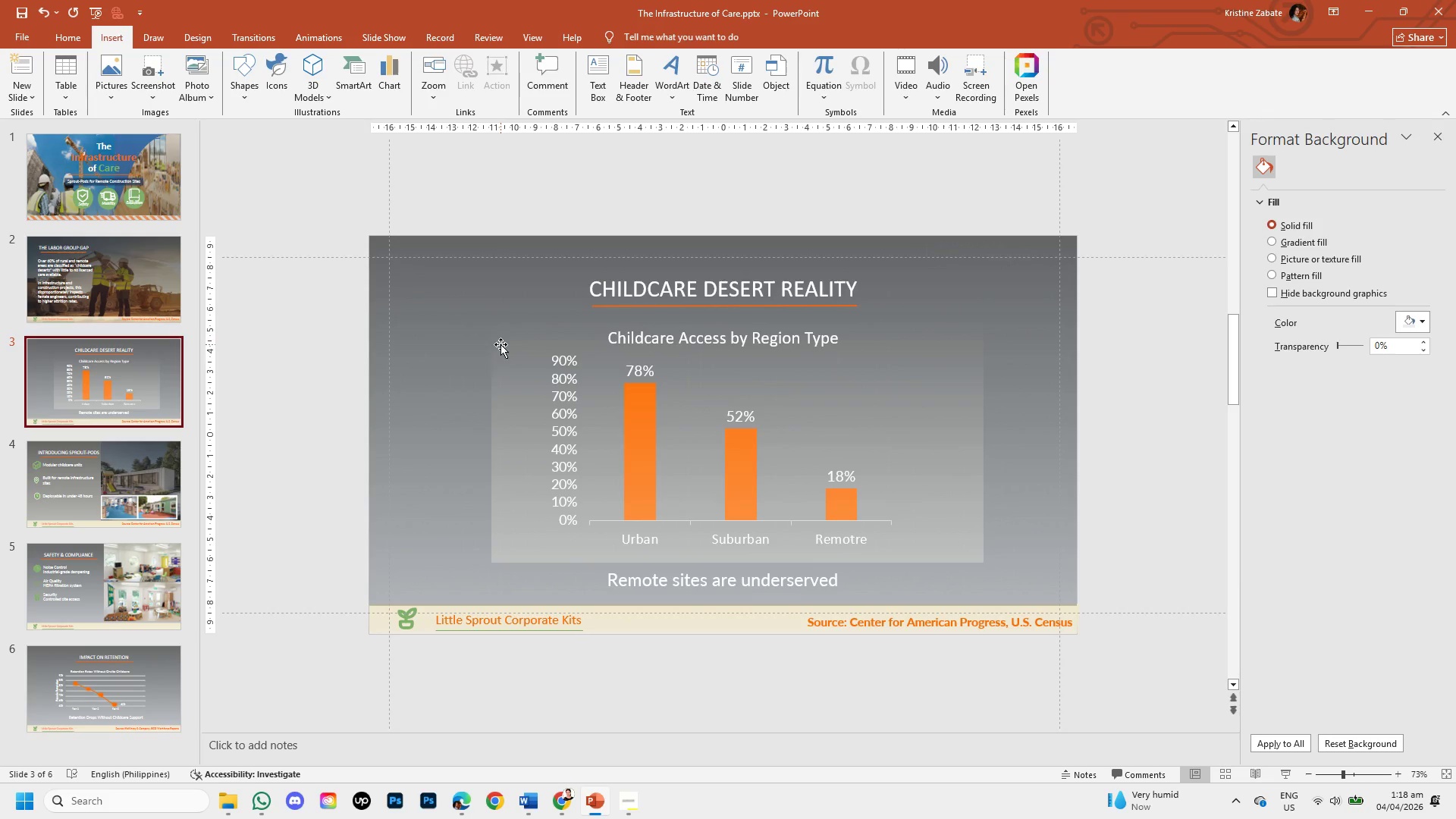 
left_click([500, 344])
 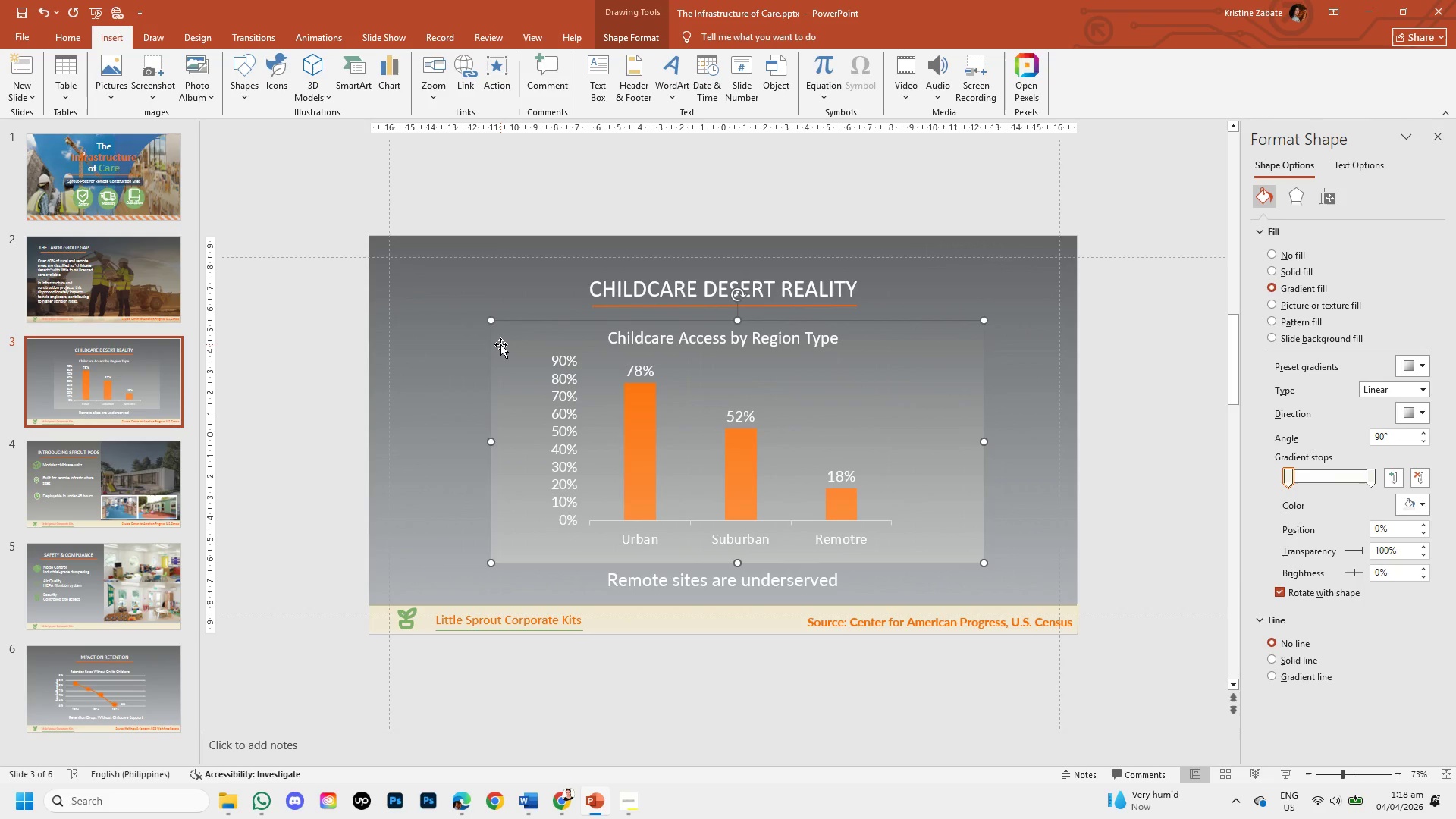 
key(Control+C)
 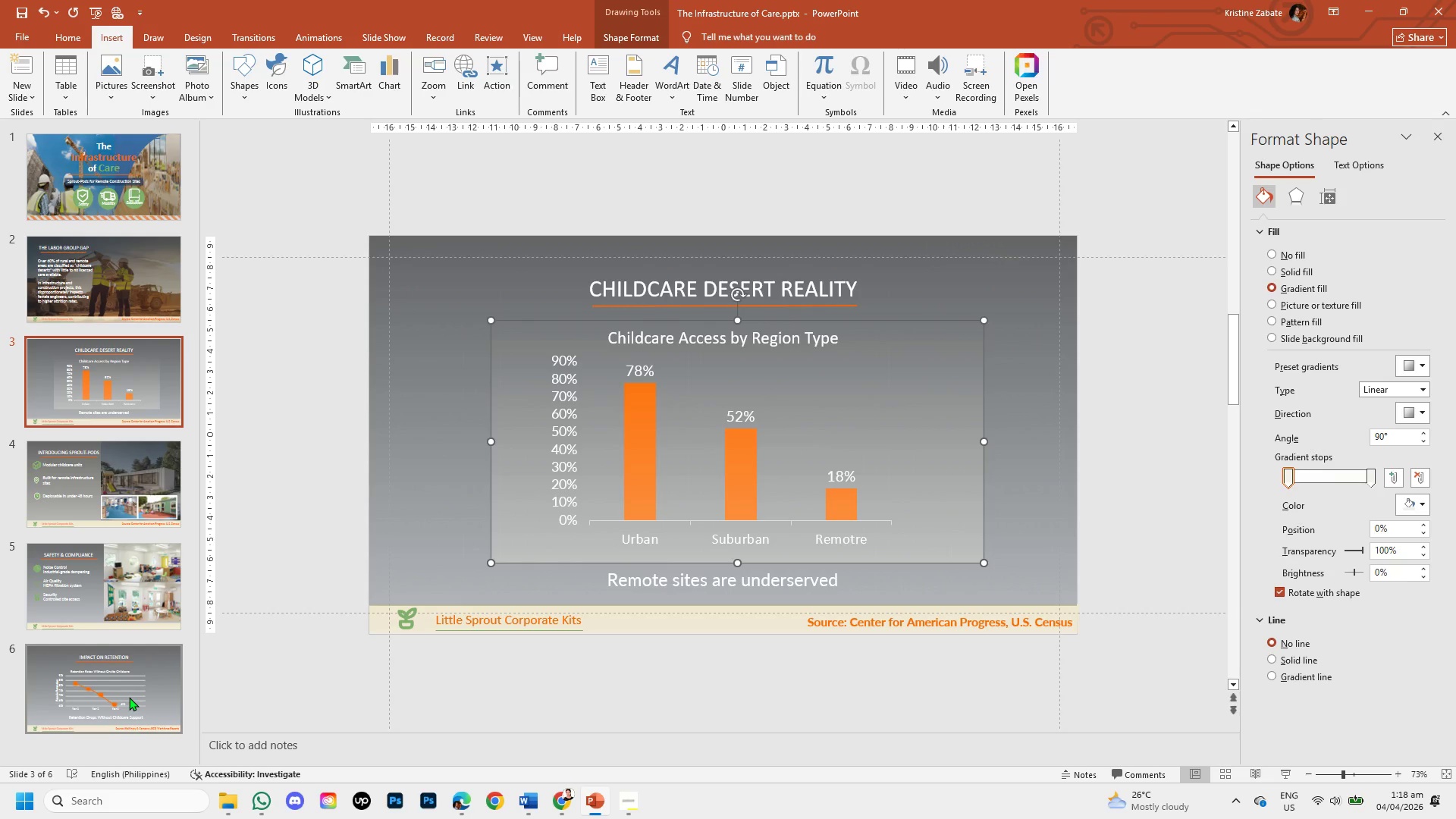 
left_click([129, 697])
 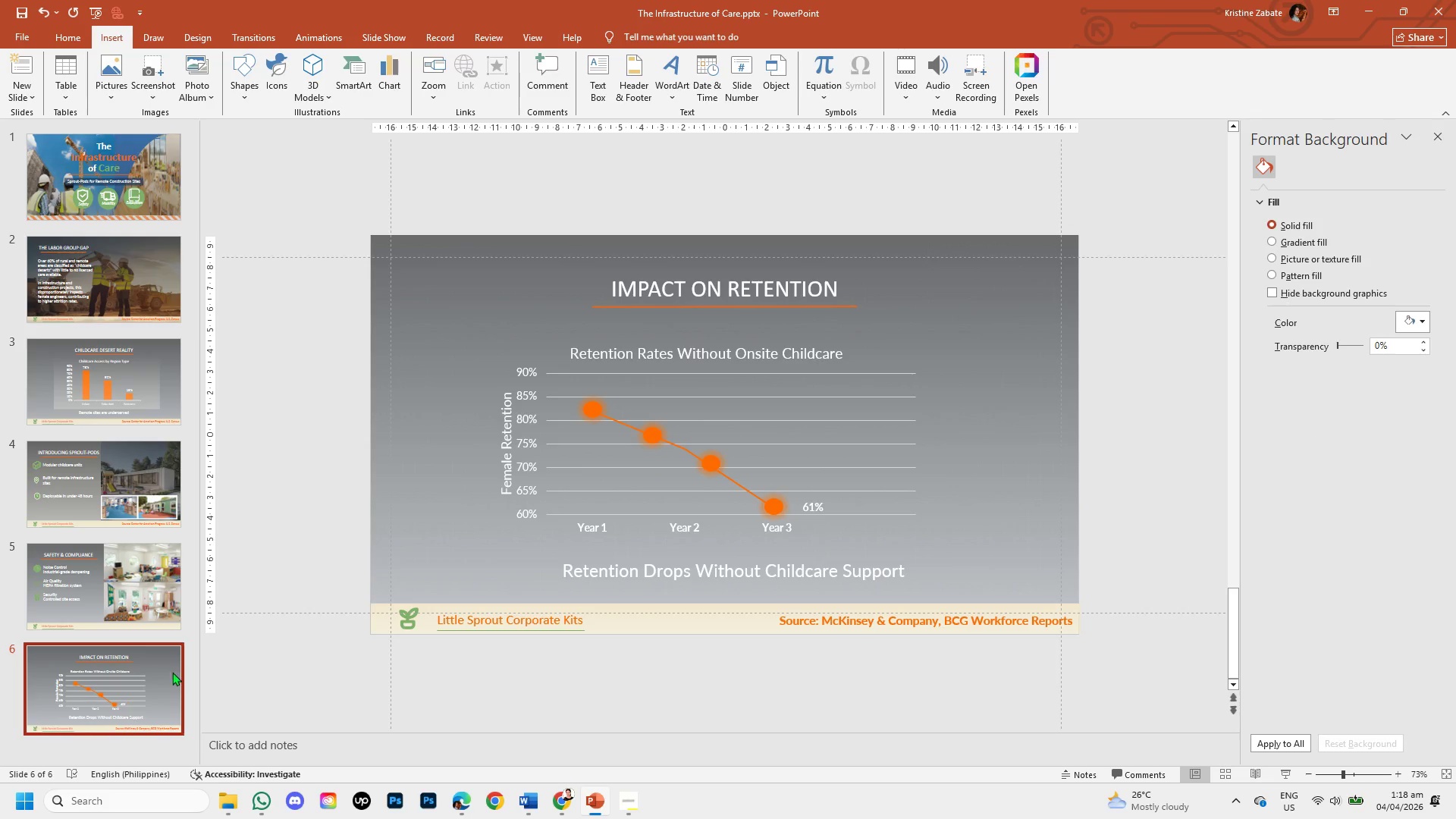 
key(Control+V)
 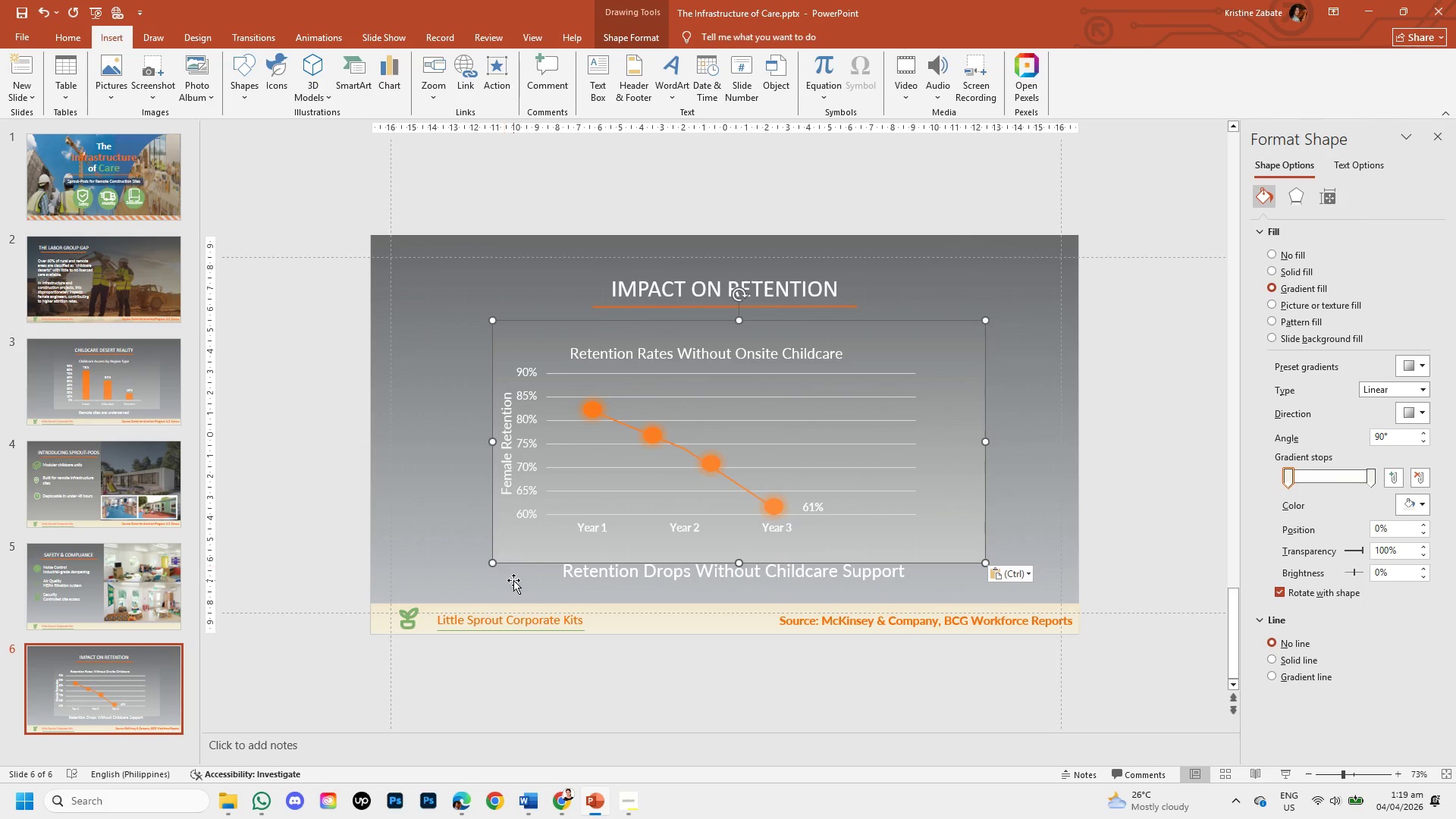 
left_click_drag(start_coordinate=[491, 563], to_coordinate=[472, 592])
 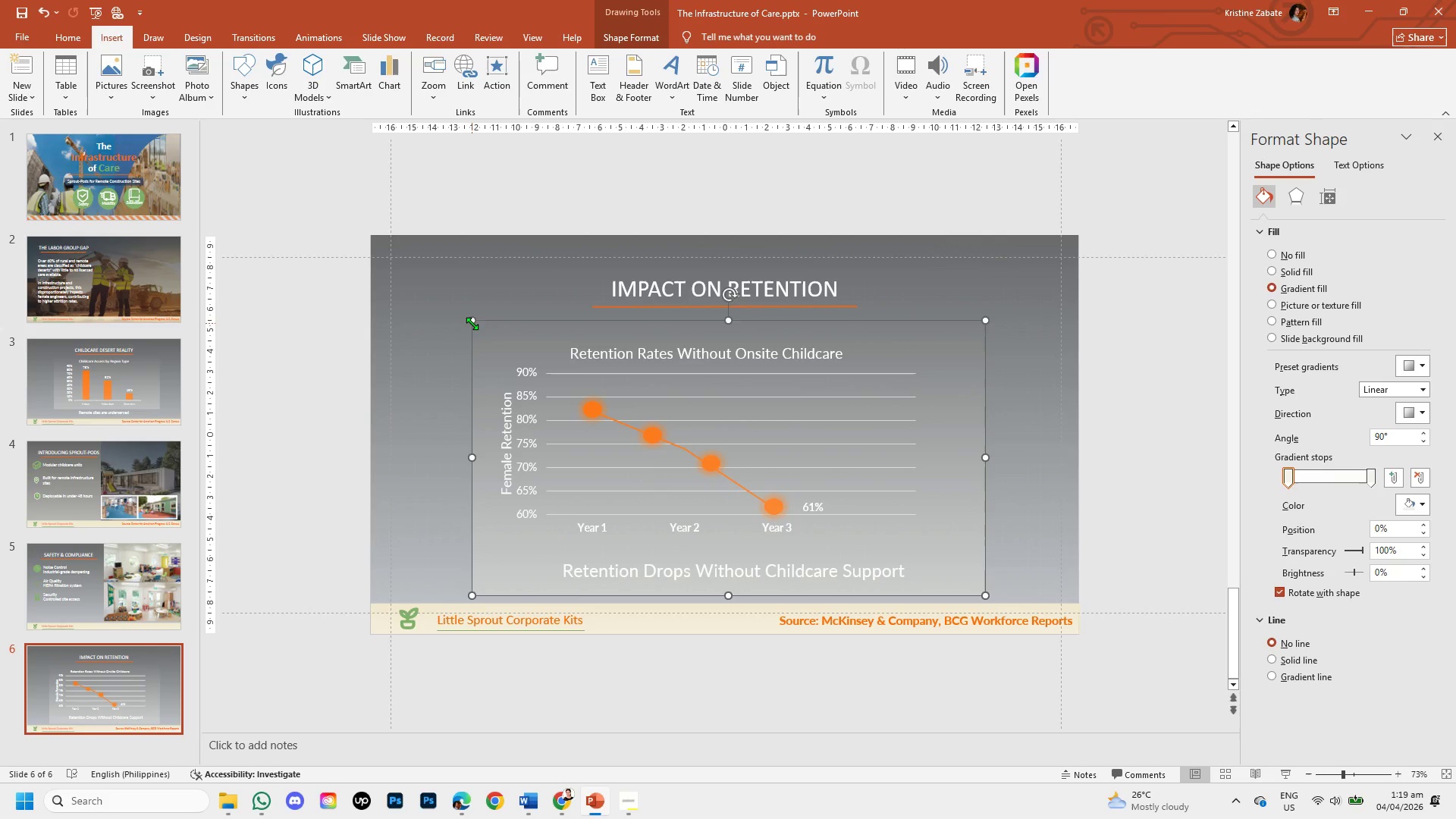 
left_click_drag(start_coordinate=[472, 323], to_coordinate=[468, 314])
 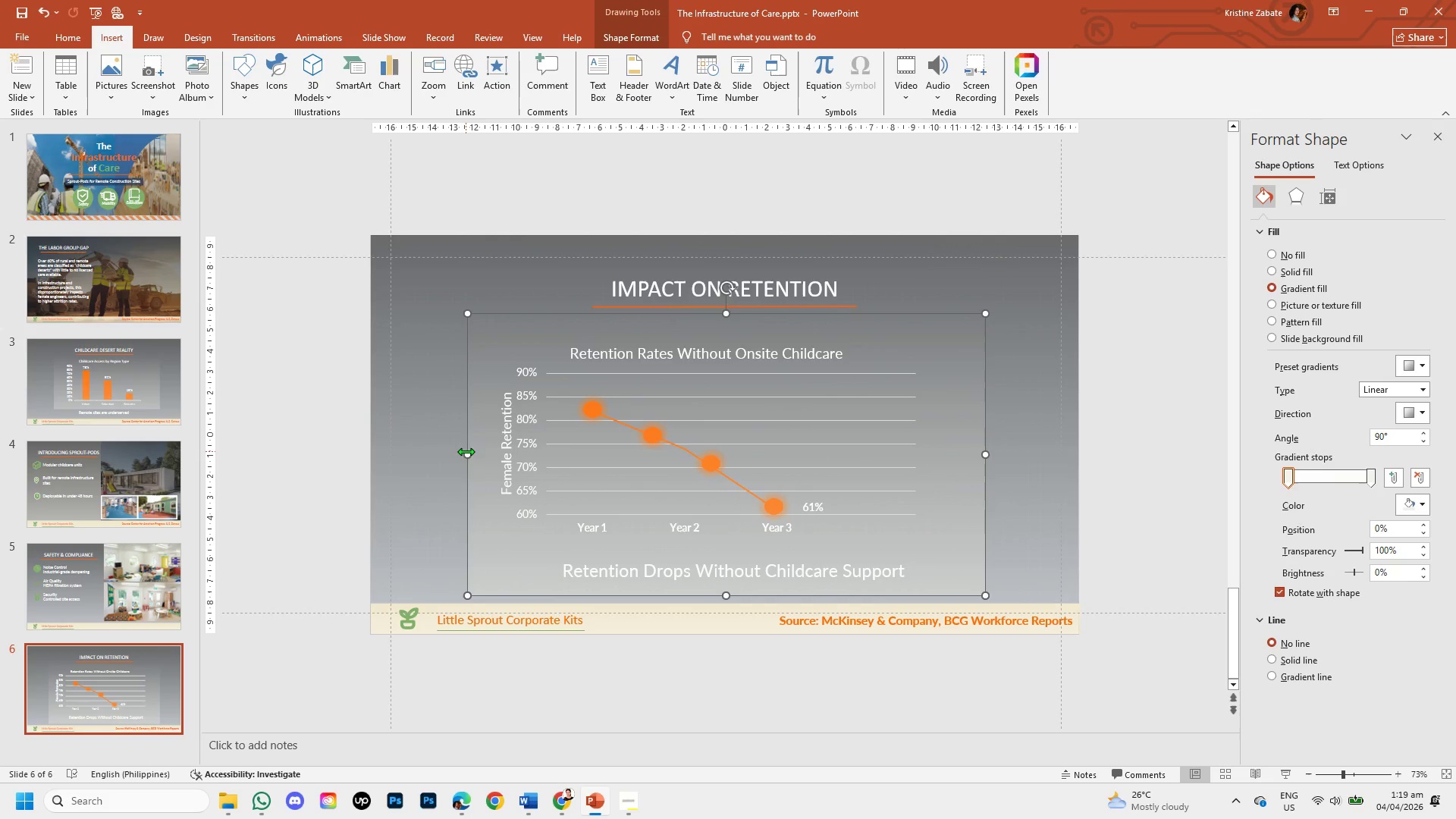 
left_click_drag(start_coordinate=[463, 455], to_coordinate=[451, 456])
 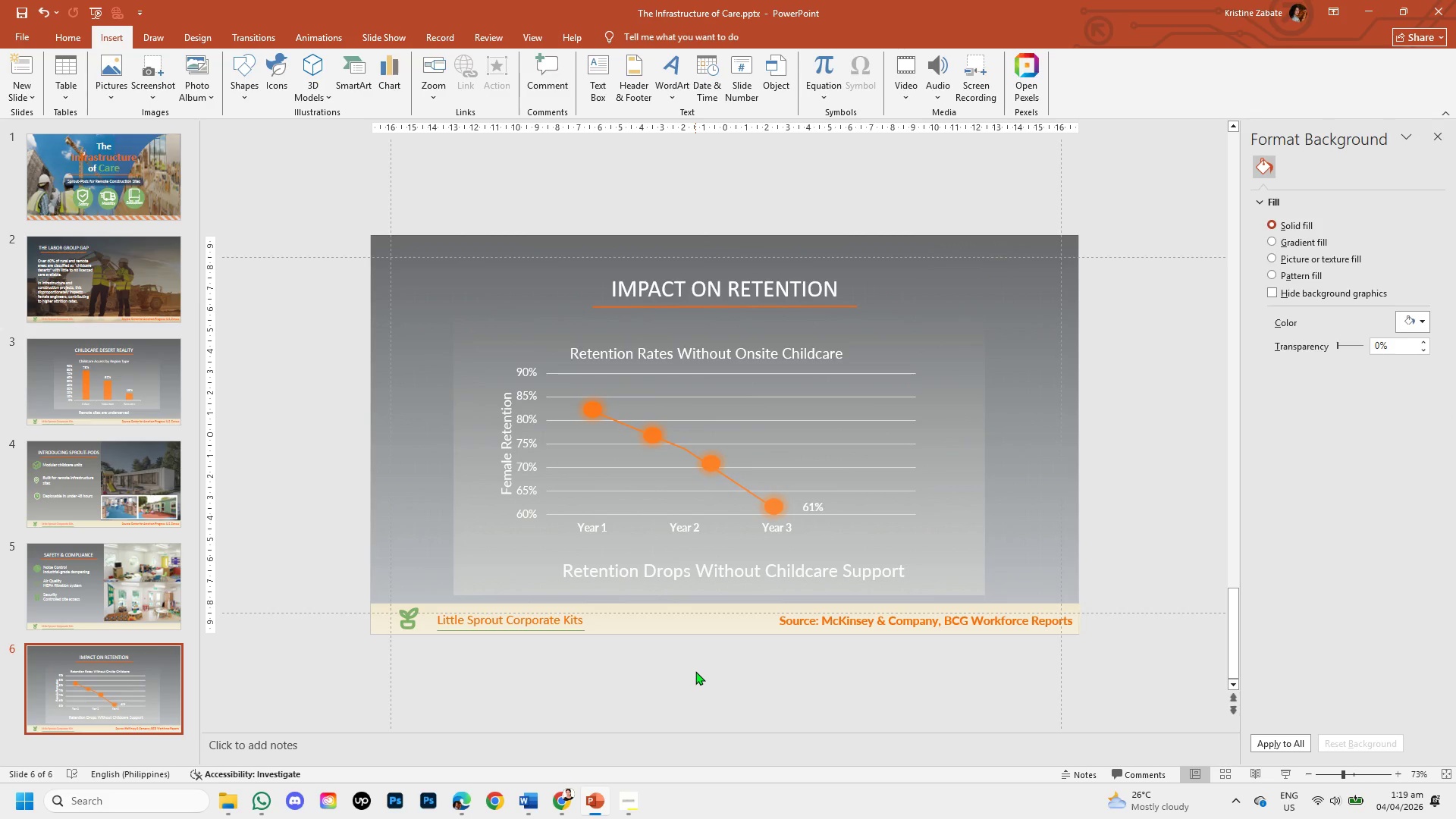 
wait(8.56)
 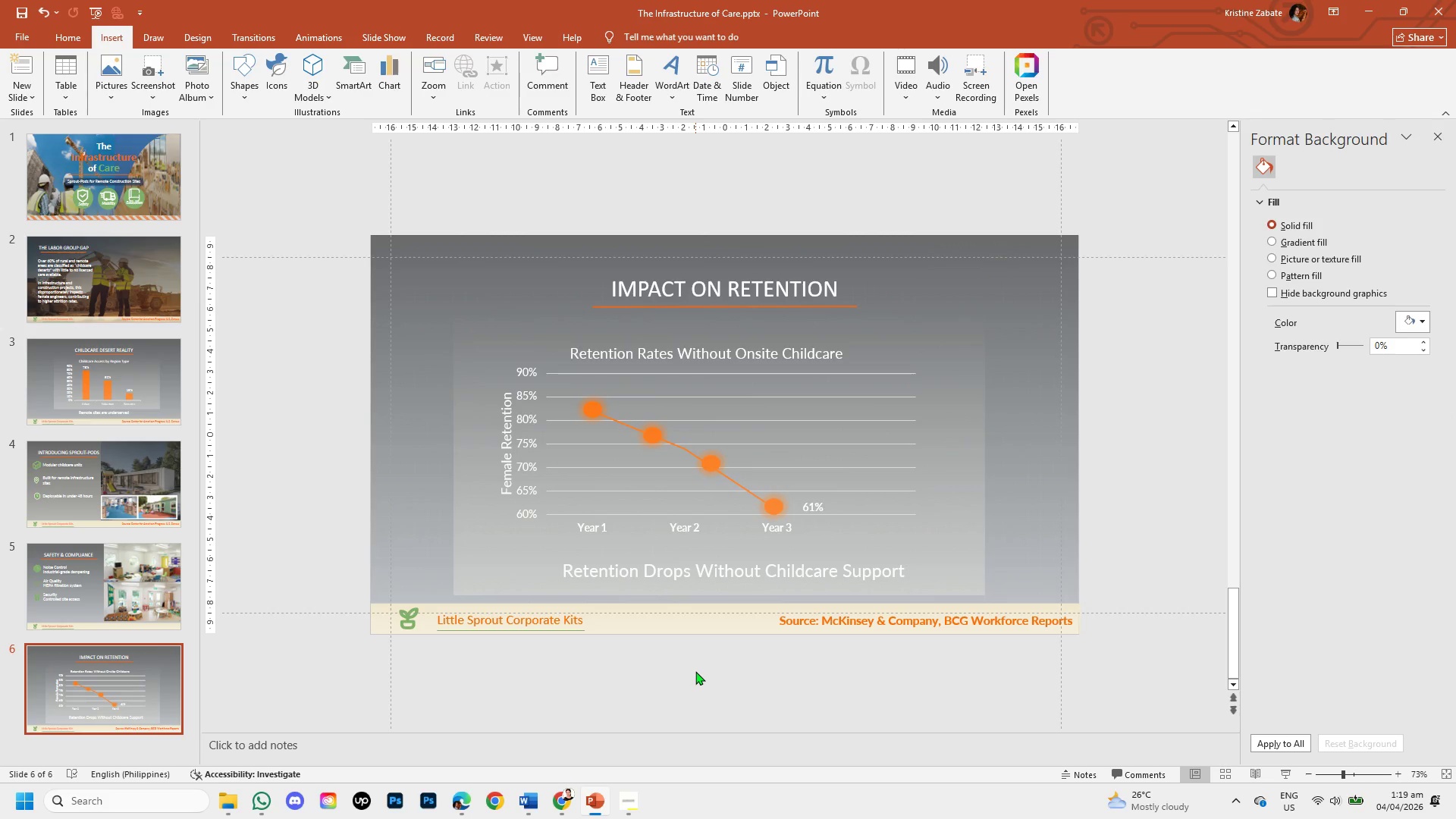 
left_click([795, 706])
 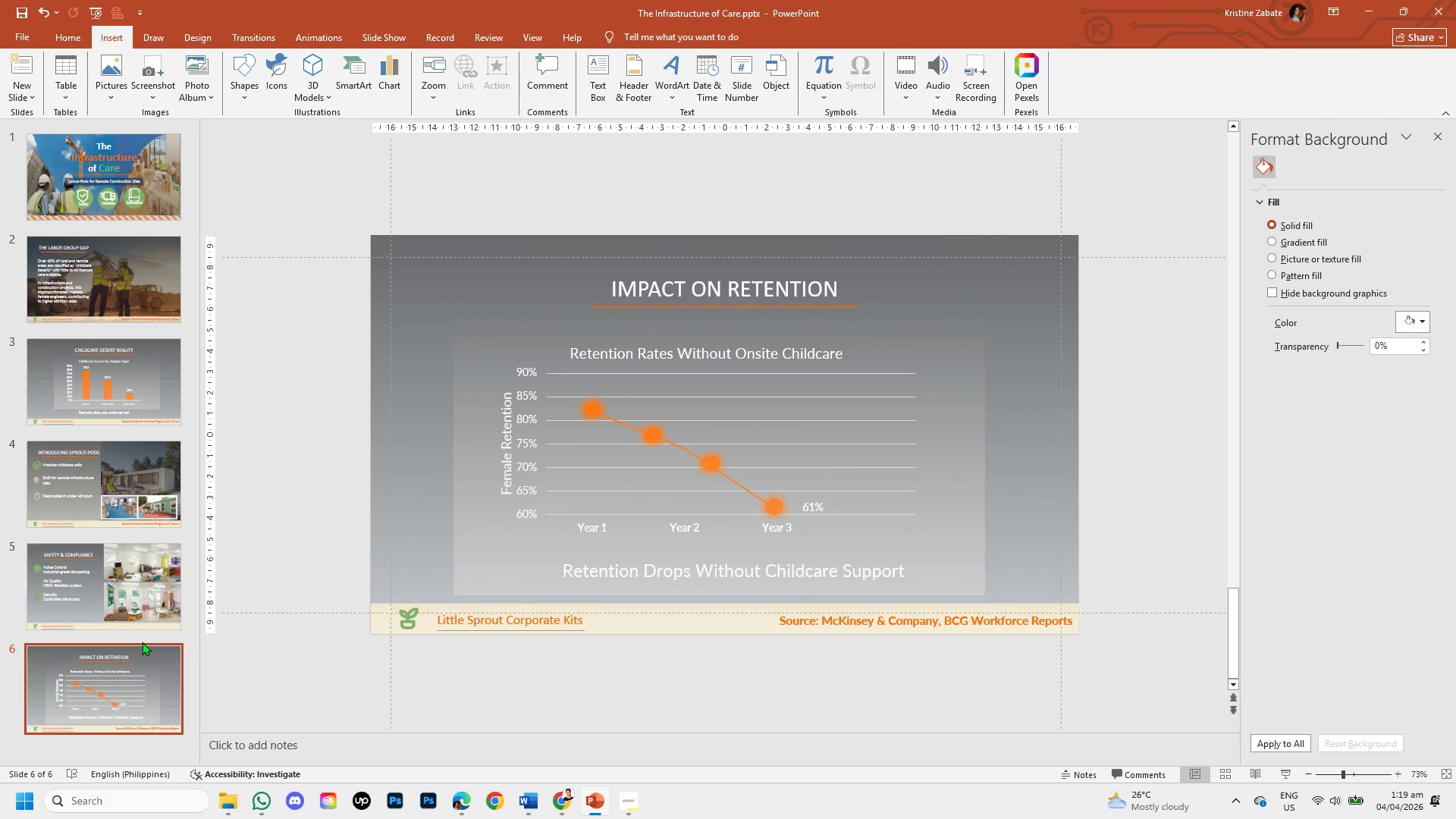 
left_click([117, 585])
 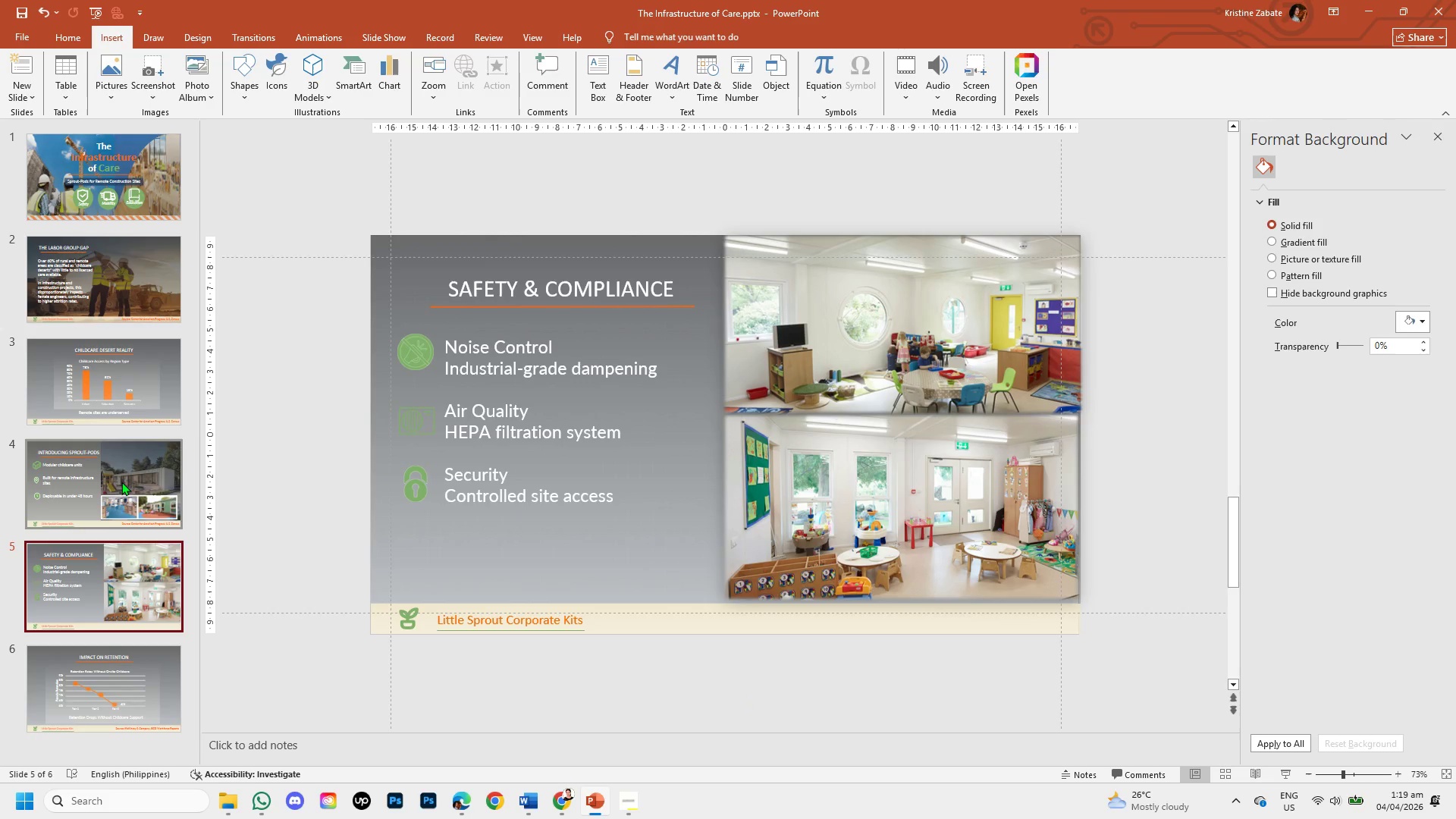 
left_click([121, 482])
 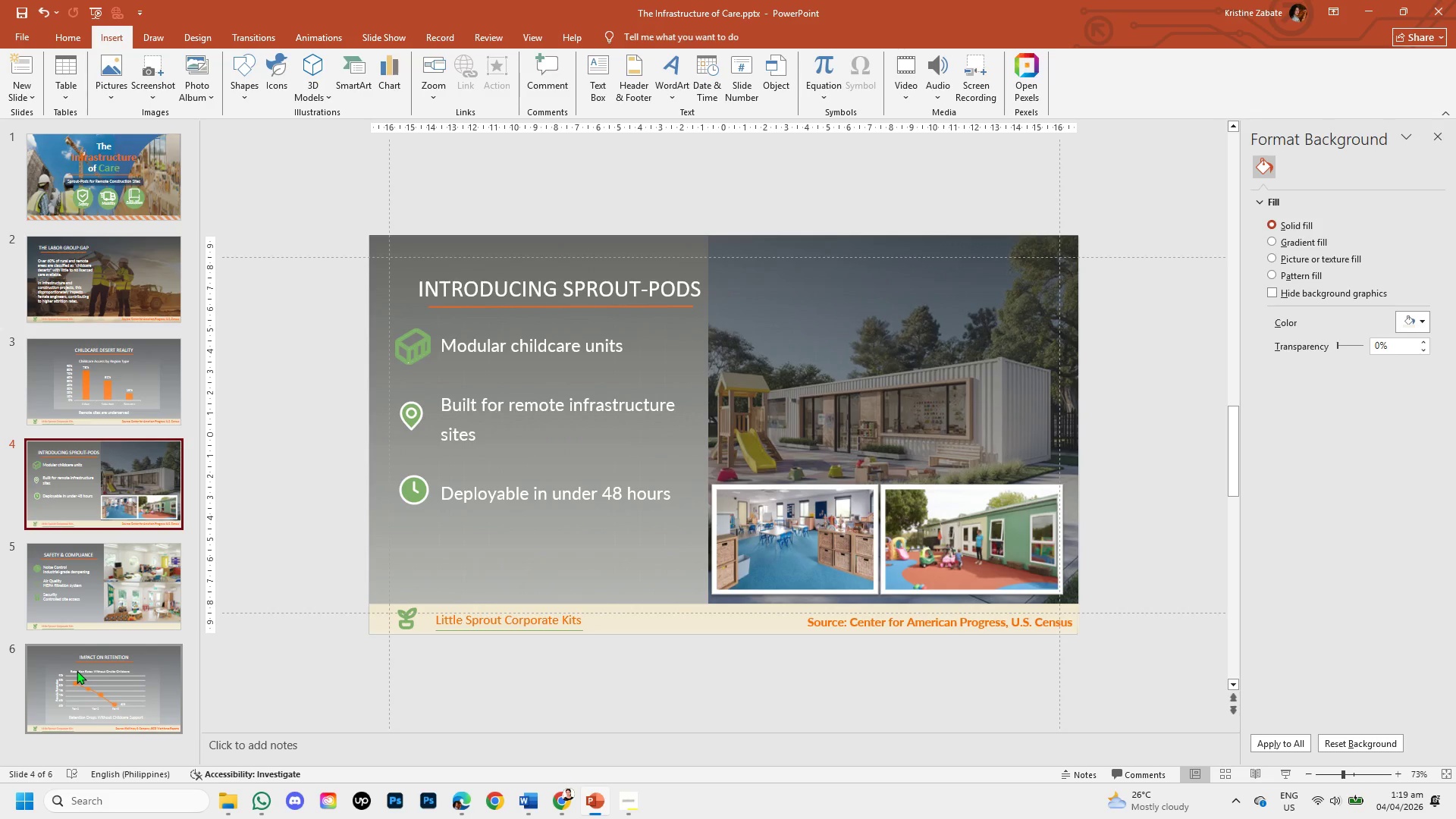 
left_click([77, 670])
 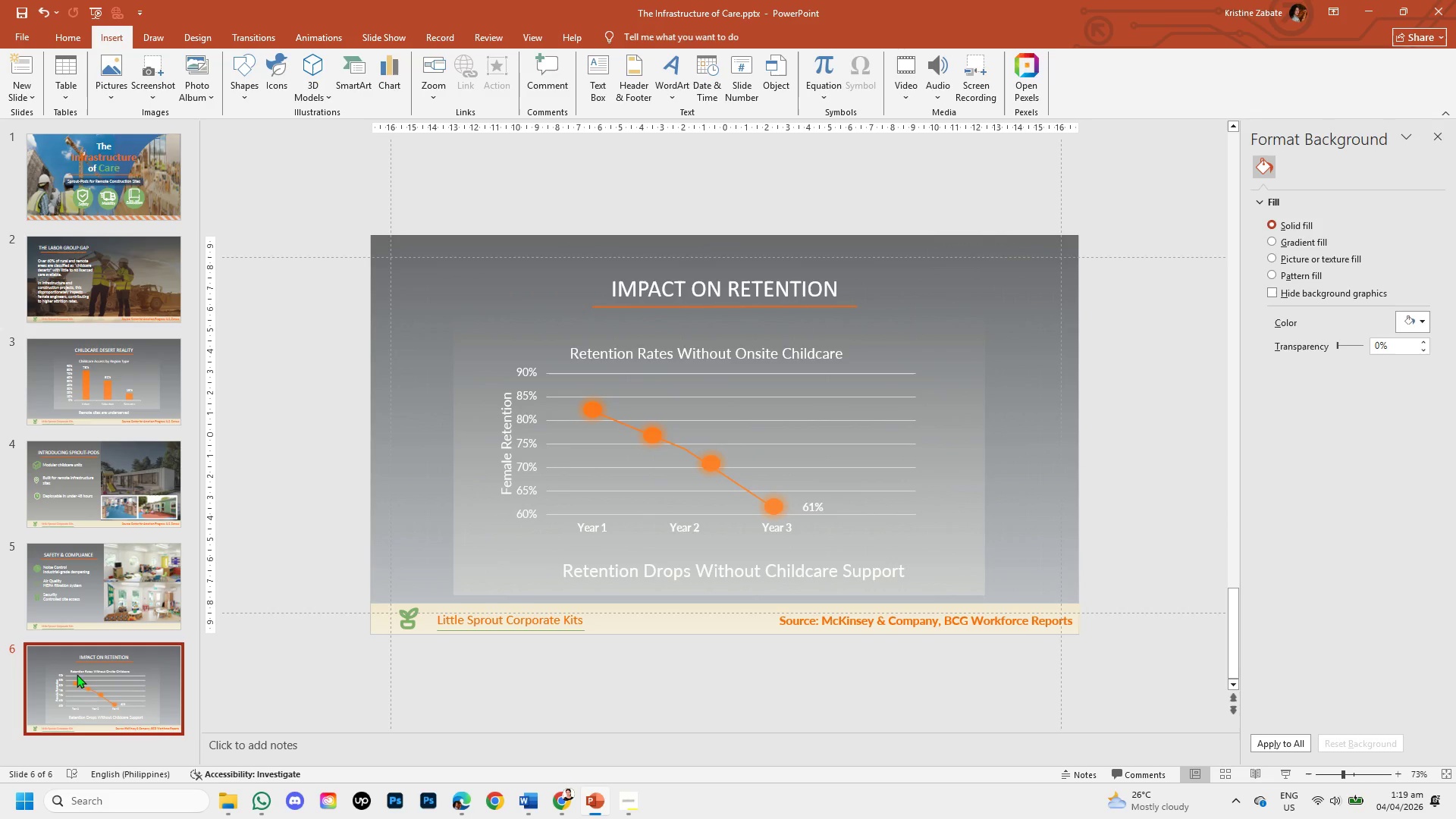 
wait(7.24)
 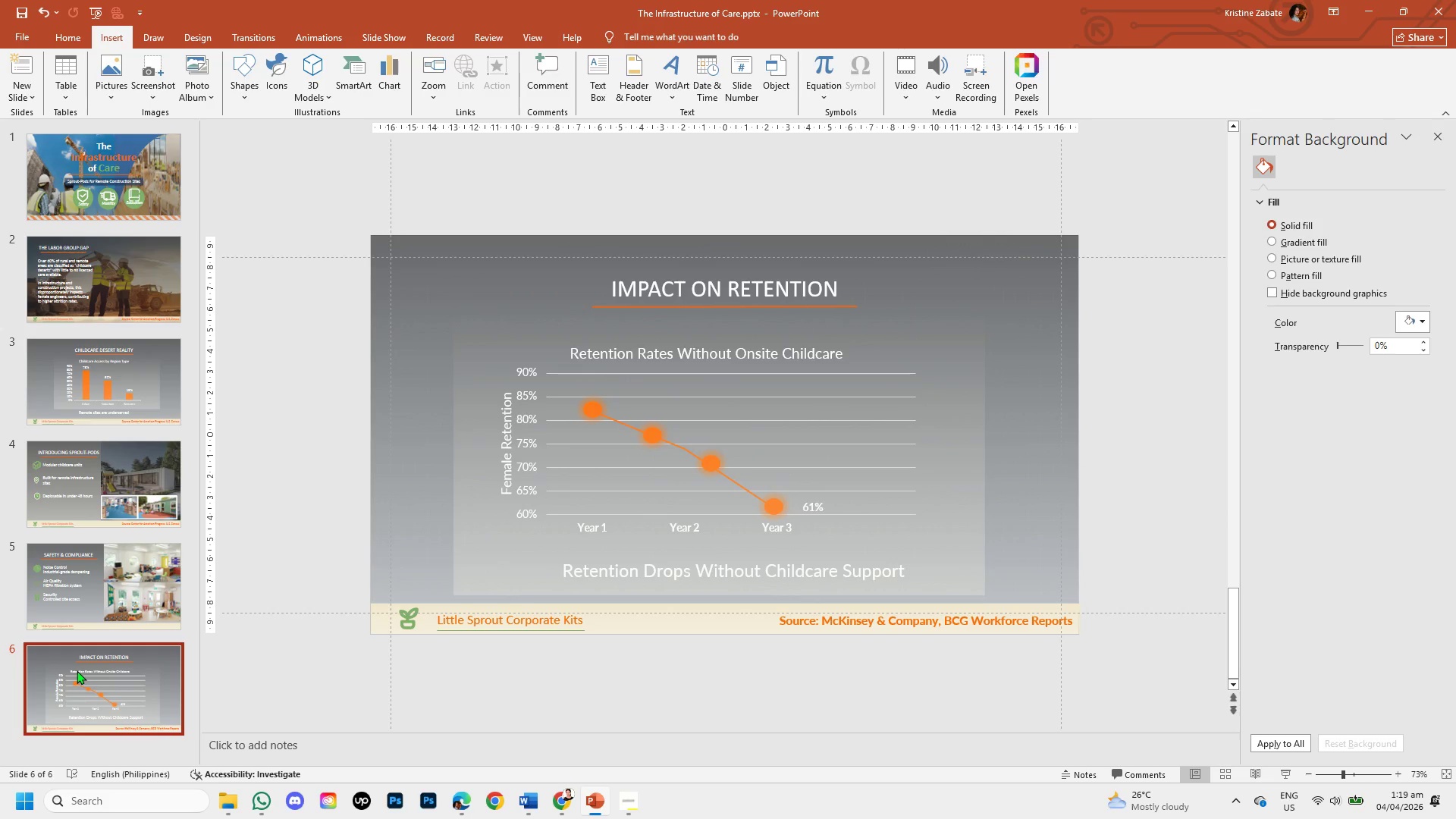 
right_click([109, 598])
 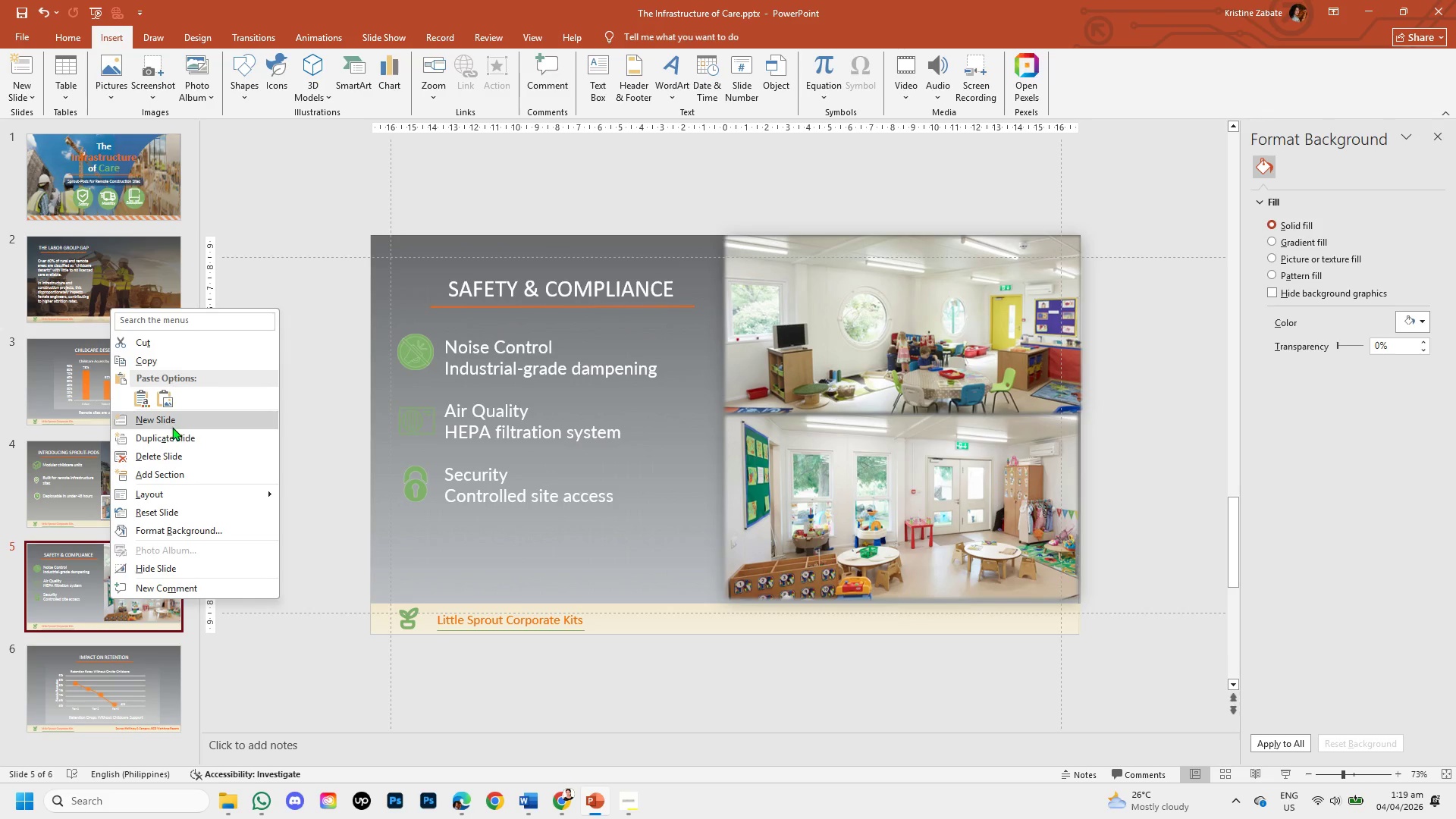 
left_click([174, 431])
 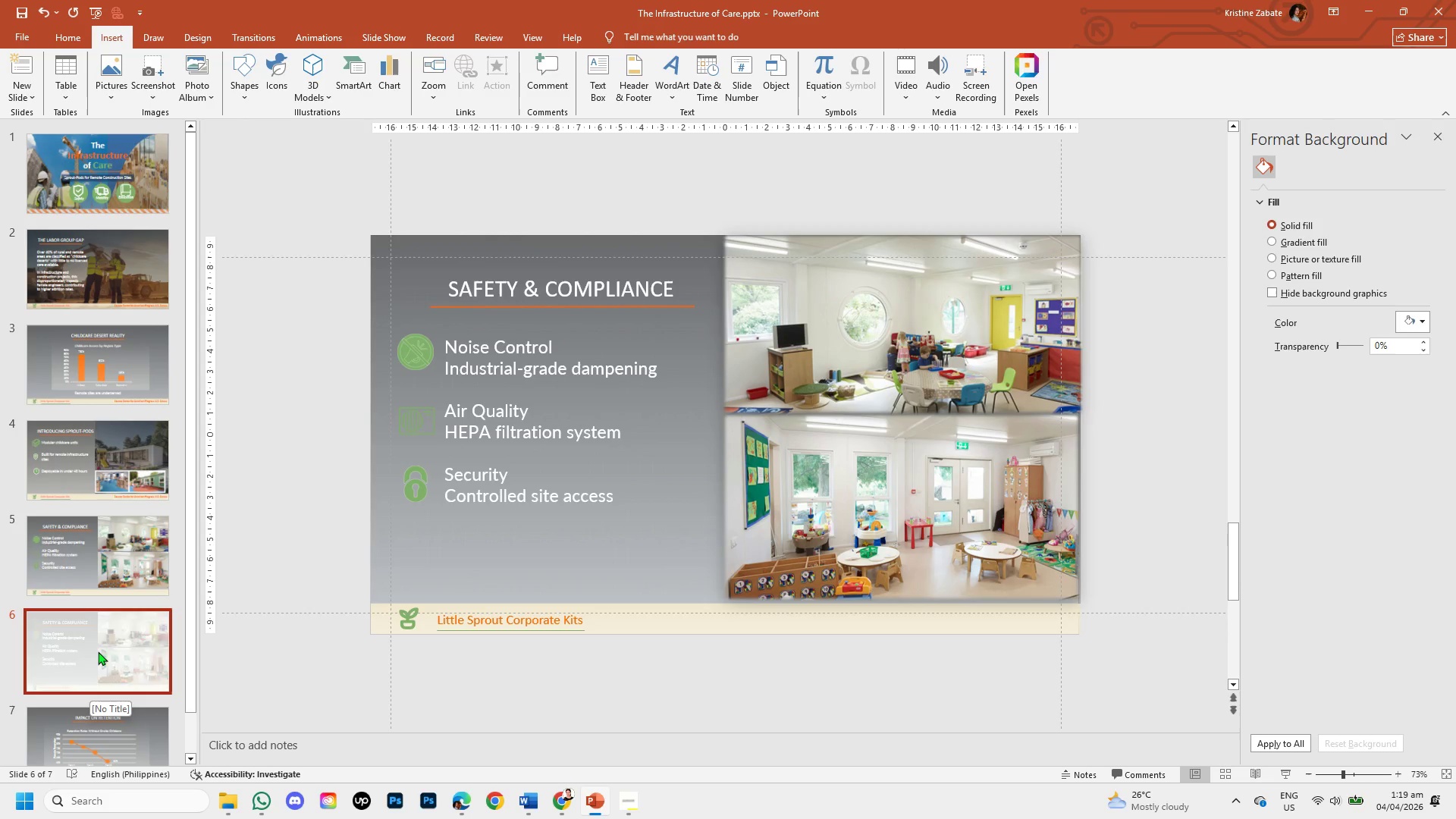 
left_click_drag(start_coordinate=[99, 649], to_coordinate=[97, 712])
 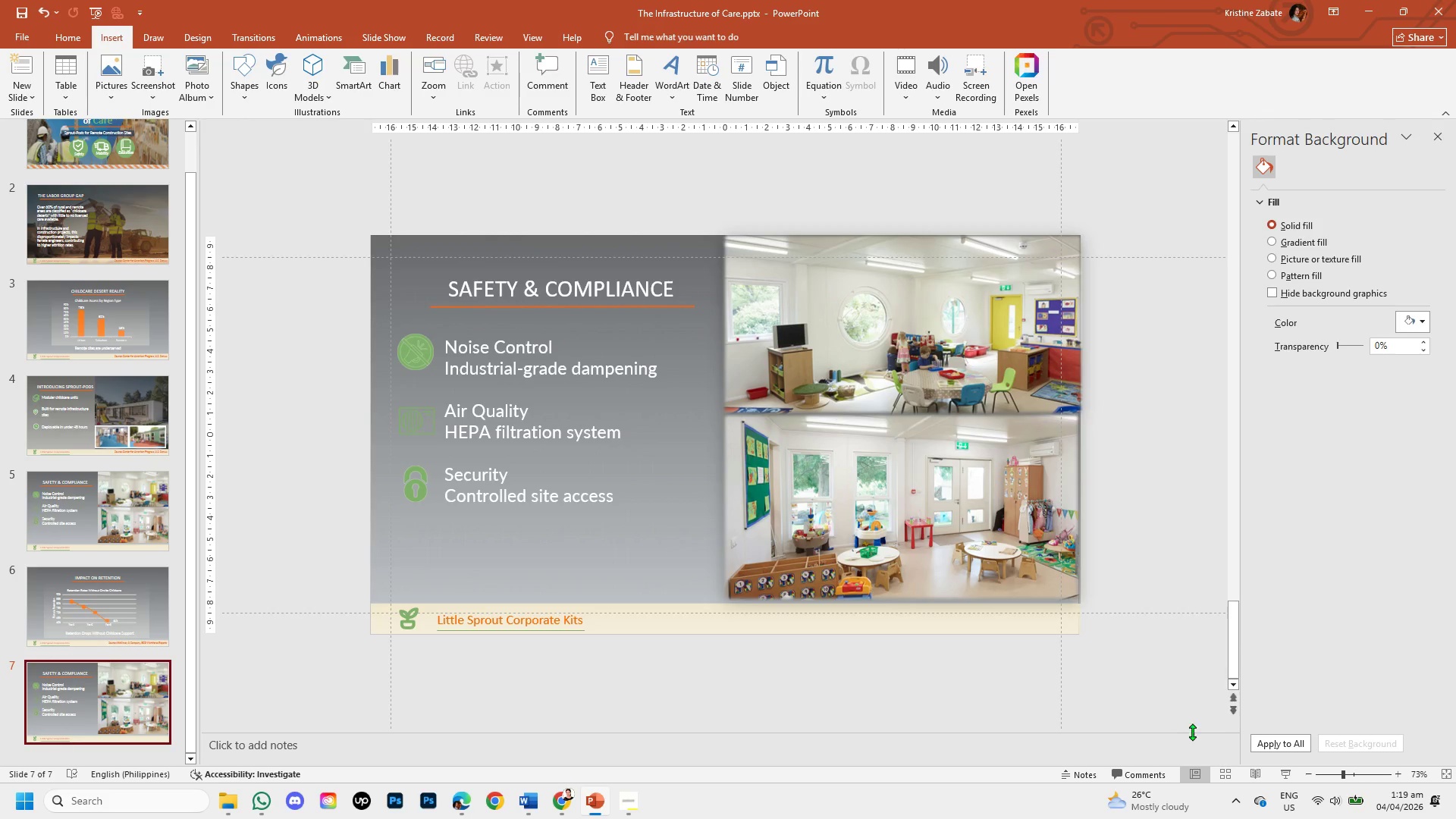 
wait(19.89)
 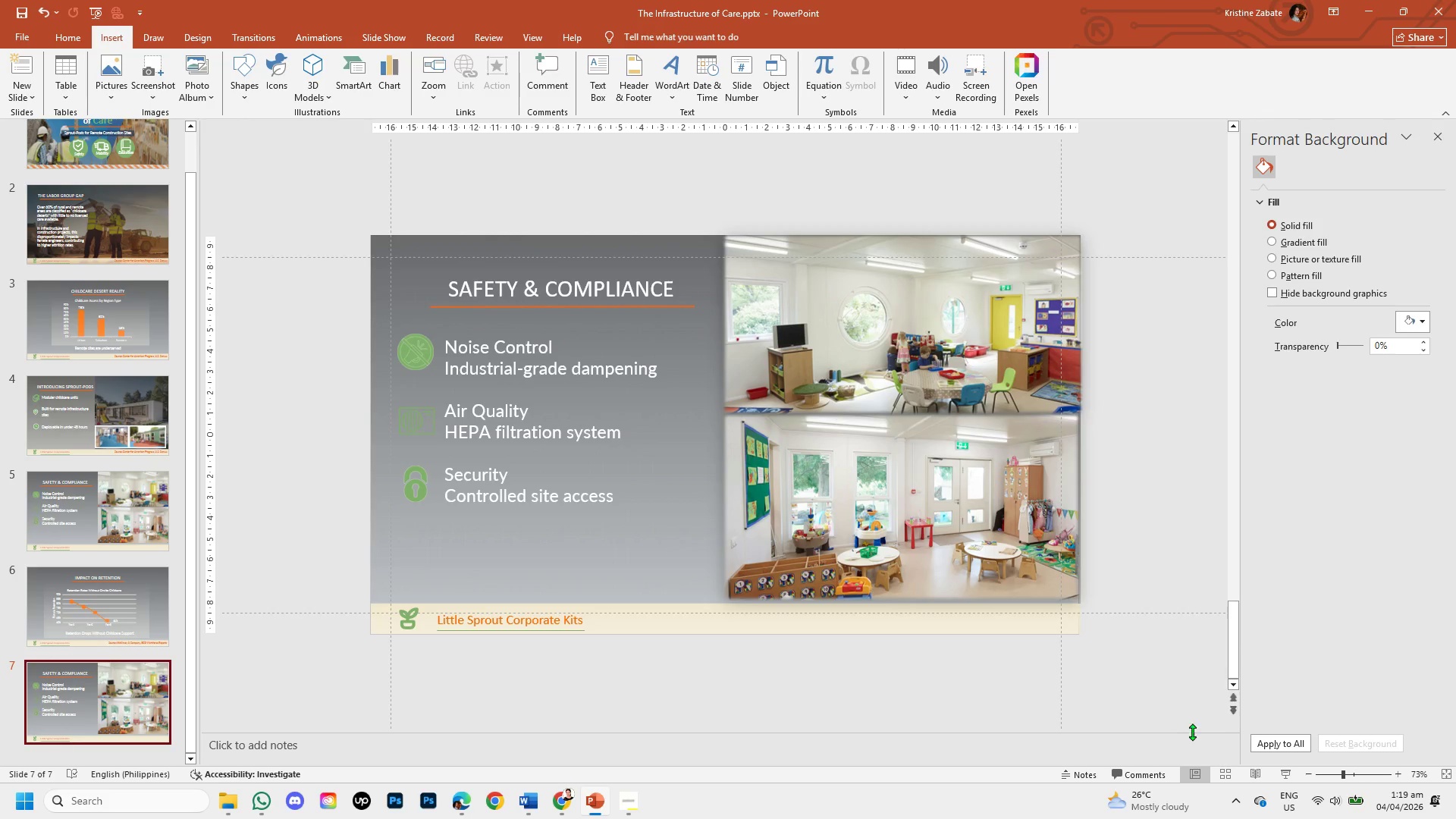 
left_click([676, 293])
 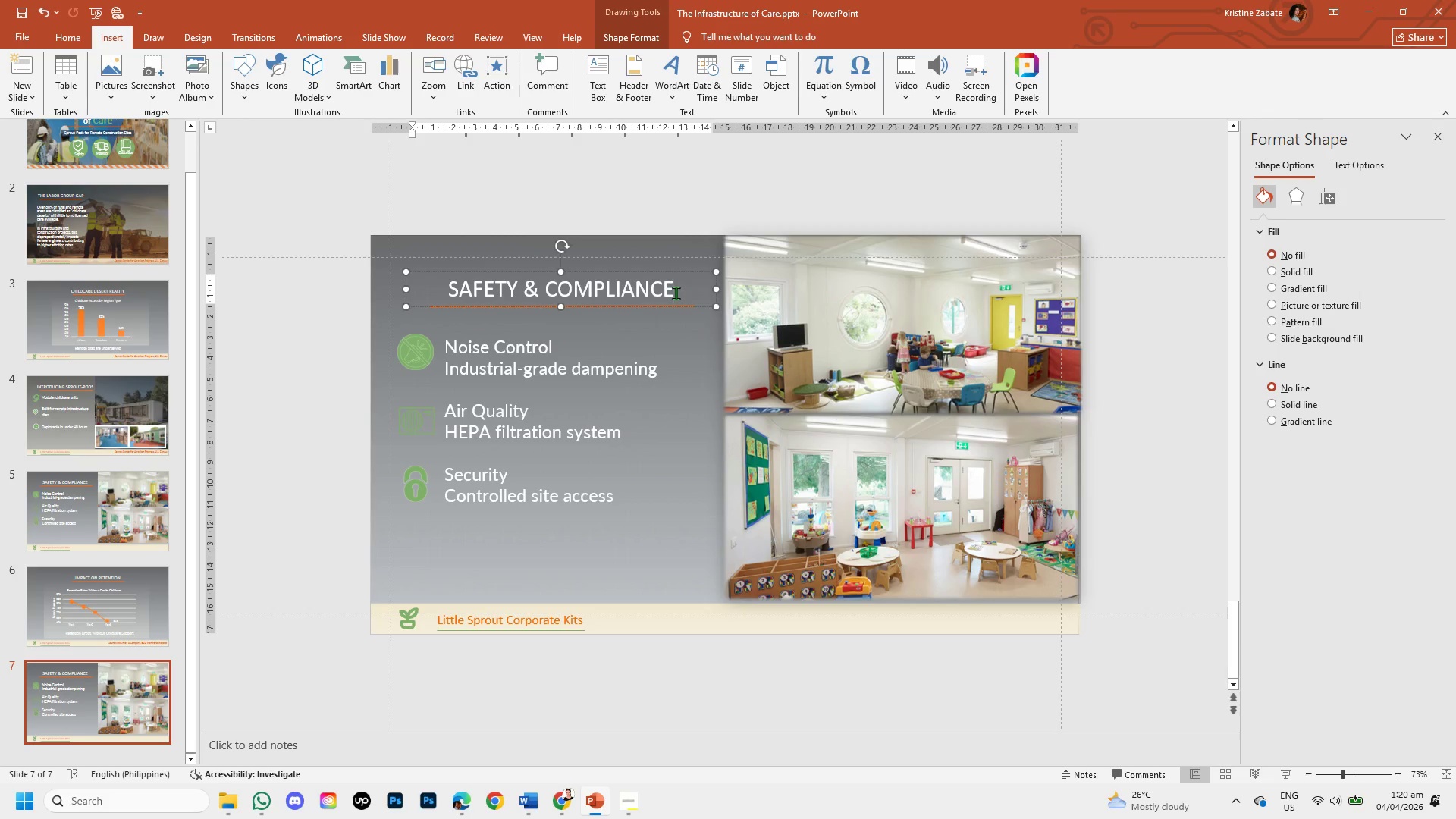 
key(Backspace)
key(Backspace)
key(Backspace)
key(Backspace)
key(Backspace)
key(Backspace)
key(Backspace)
key(Backspace)
key(Backspace)
type(COST OF TURNOVER)
 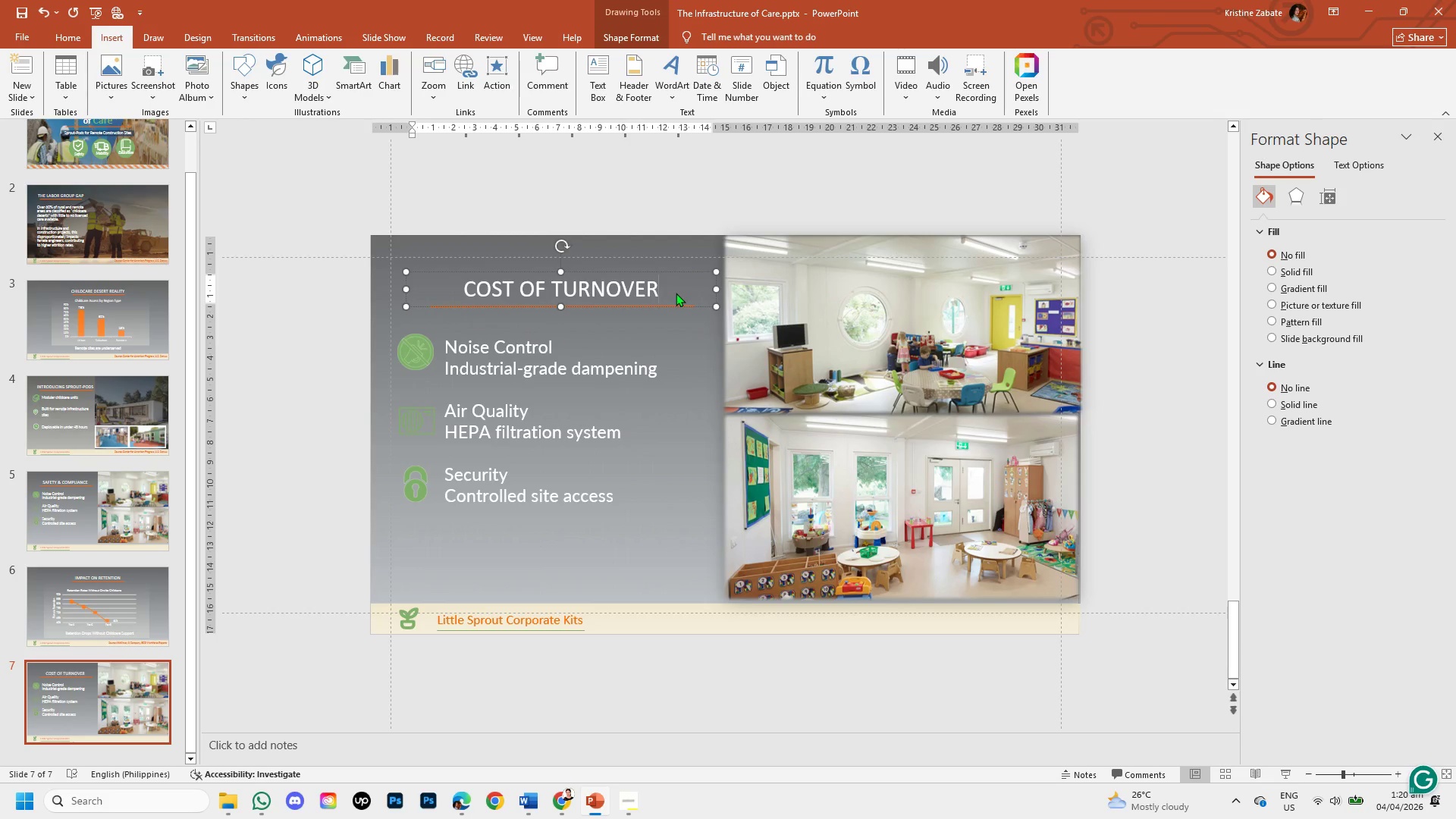 
wait(24.34)
 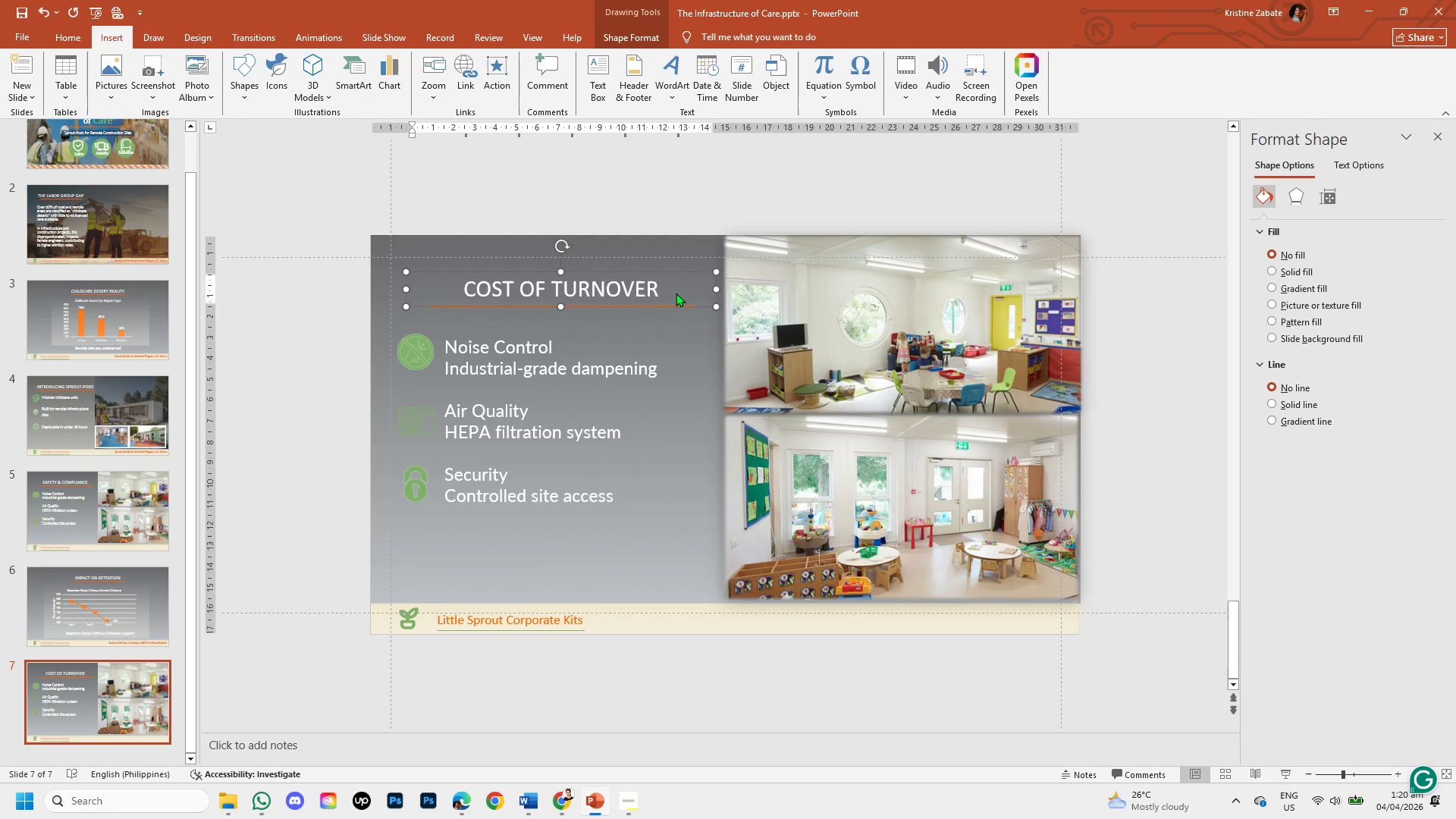 
left_click([419, 342])
 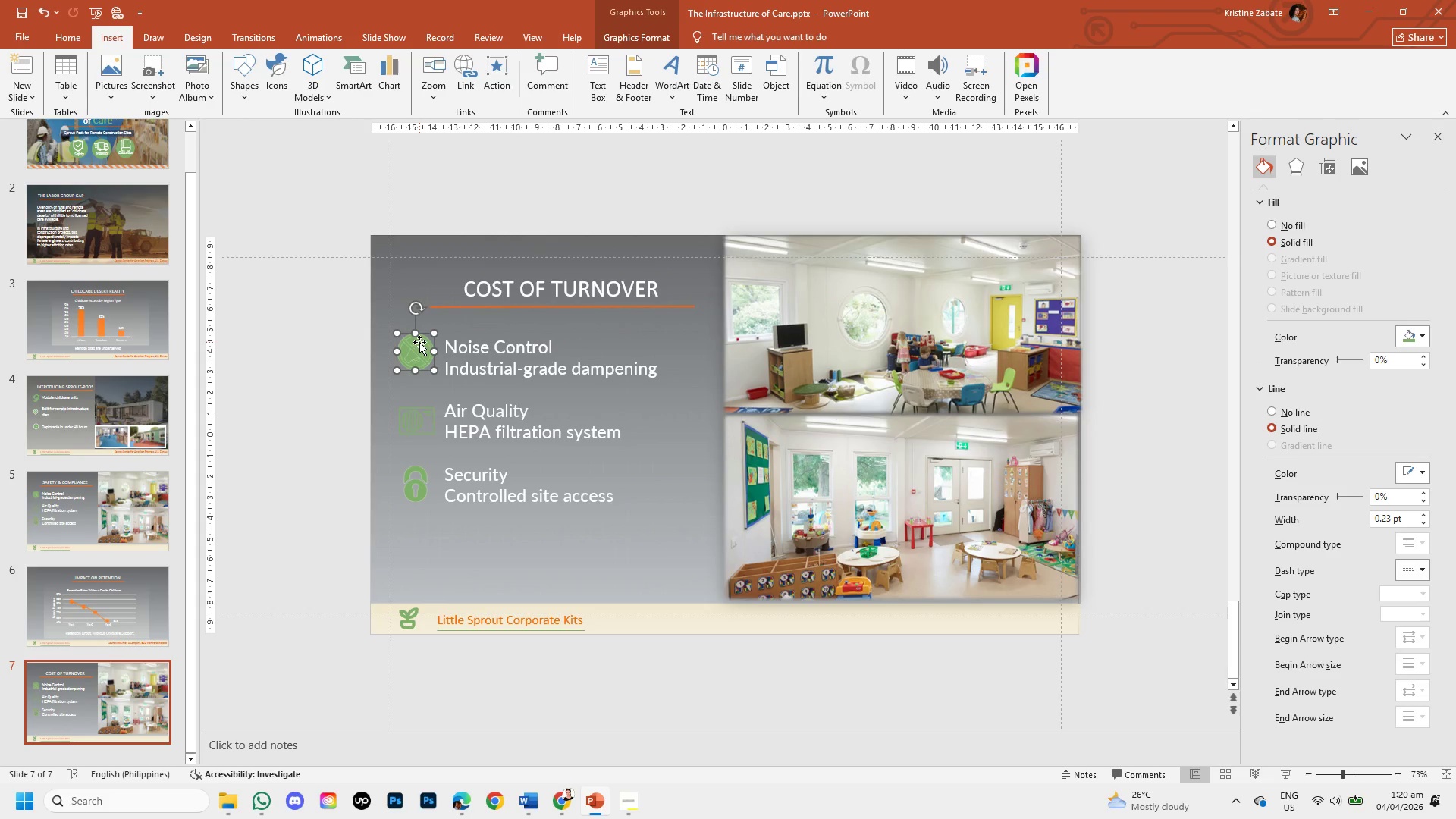 
key(Backspace)
 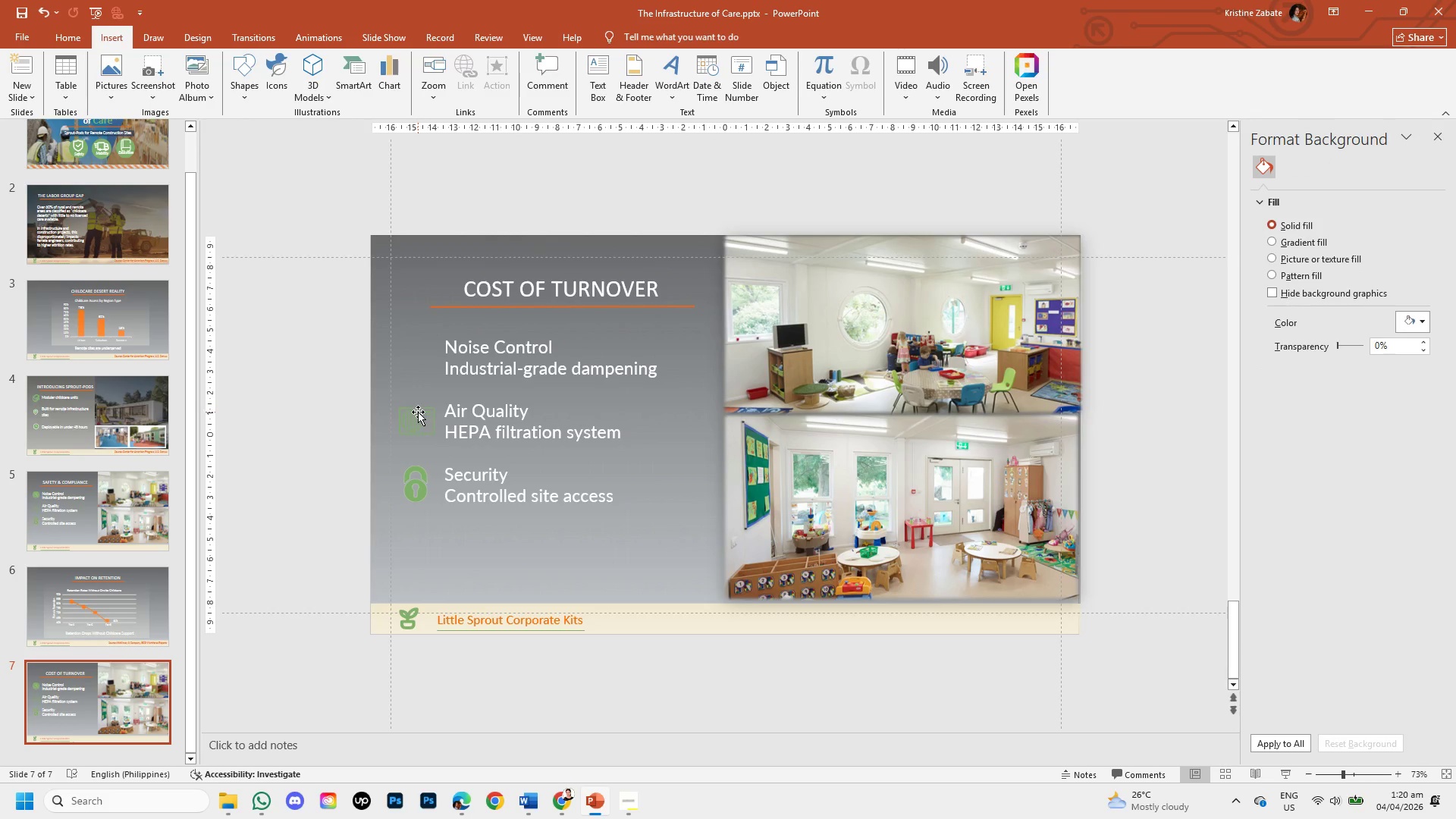 
left_click_drag(start_coordinate=[418, 412], to_coordinate=[408, 479])
 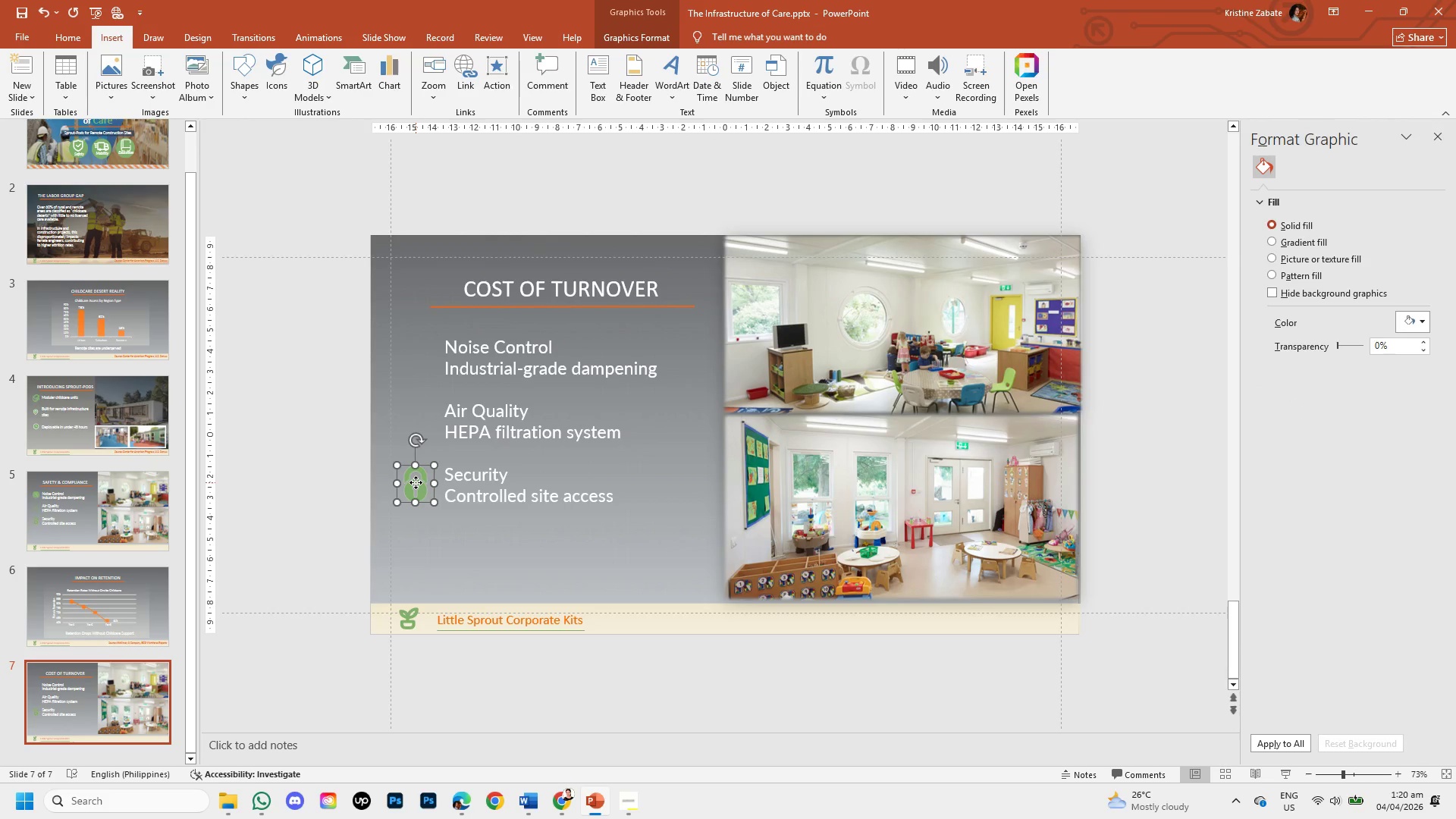 
key(Backspace)
 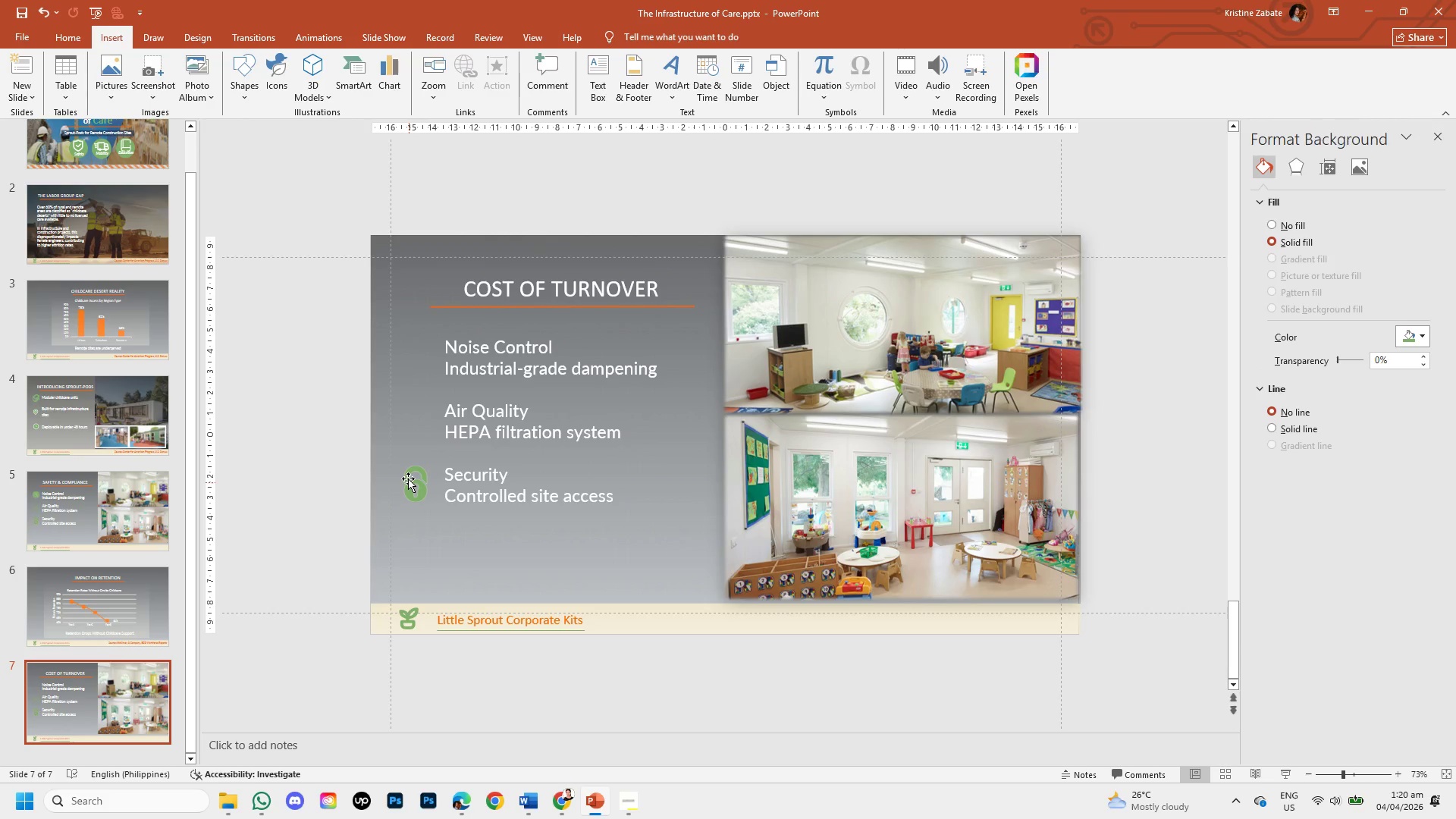 
left_click([408, 479])
 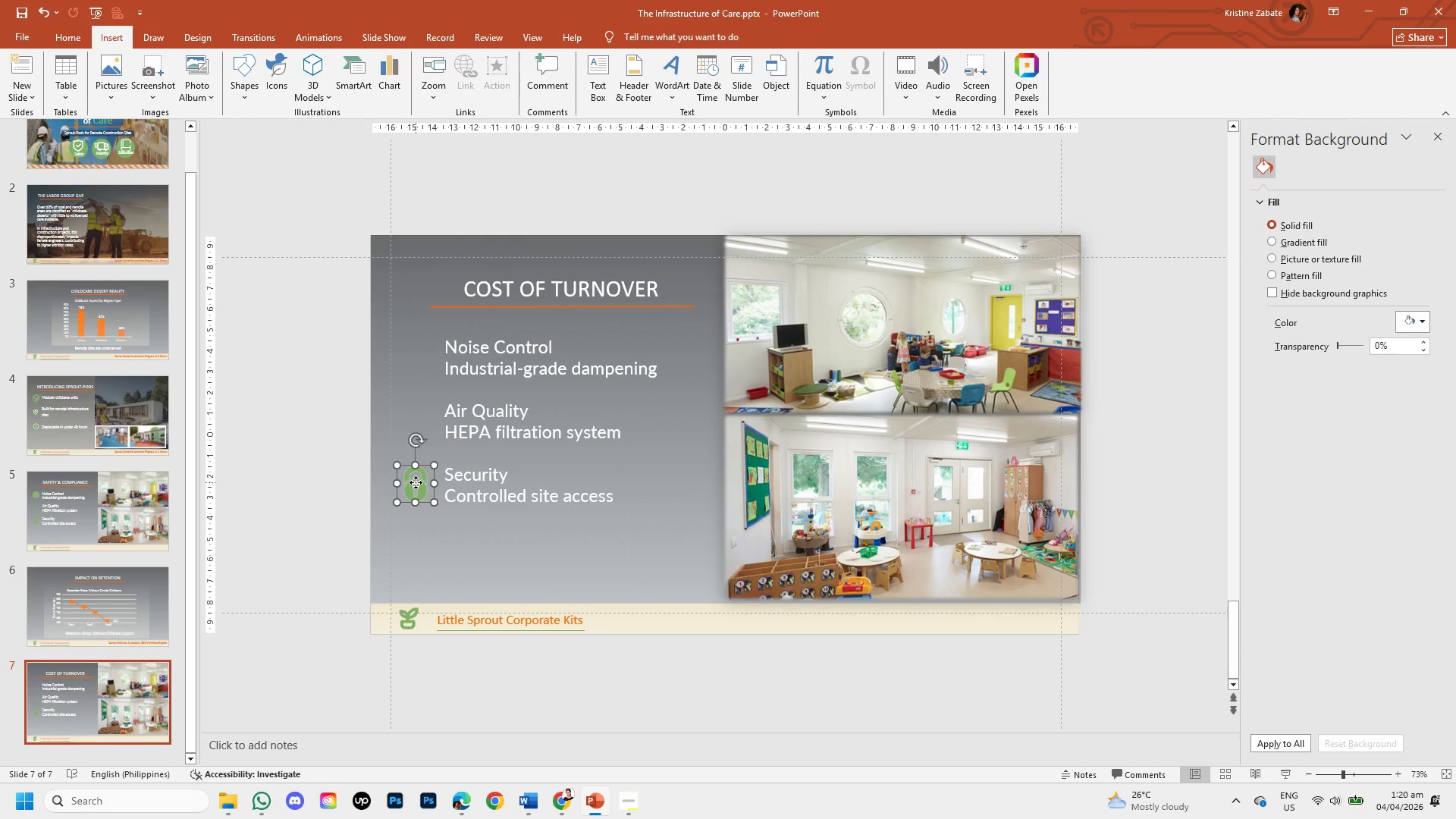 
left_click([416, 482])
 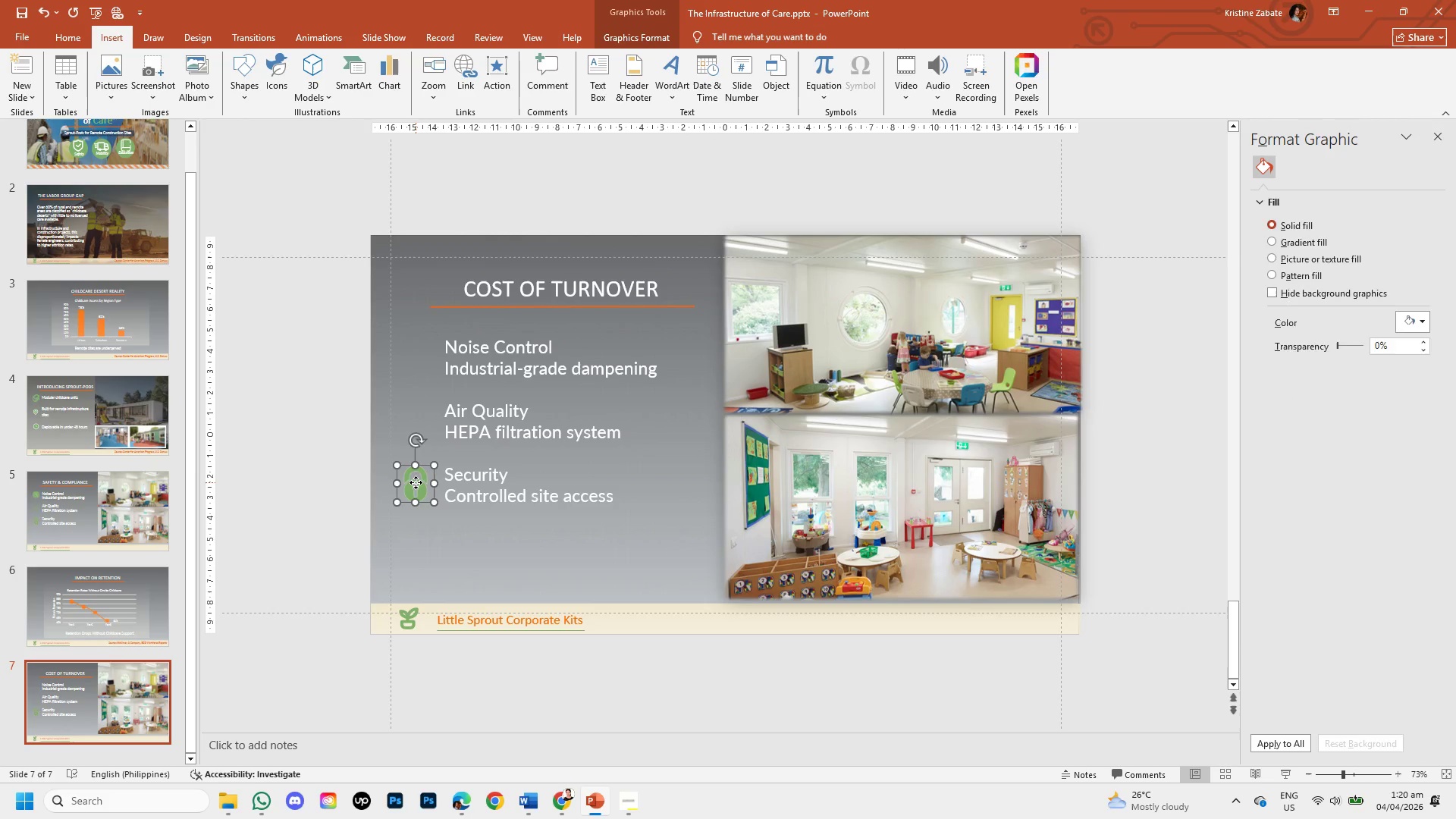 
key(Backspace)
 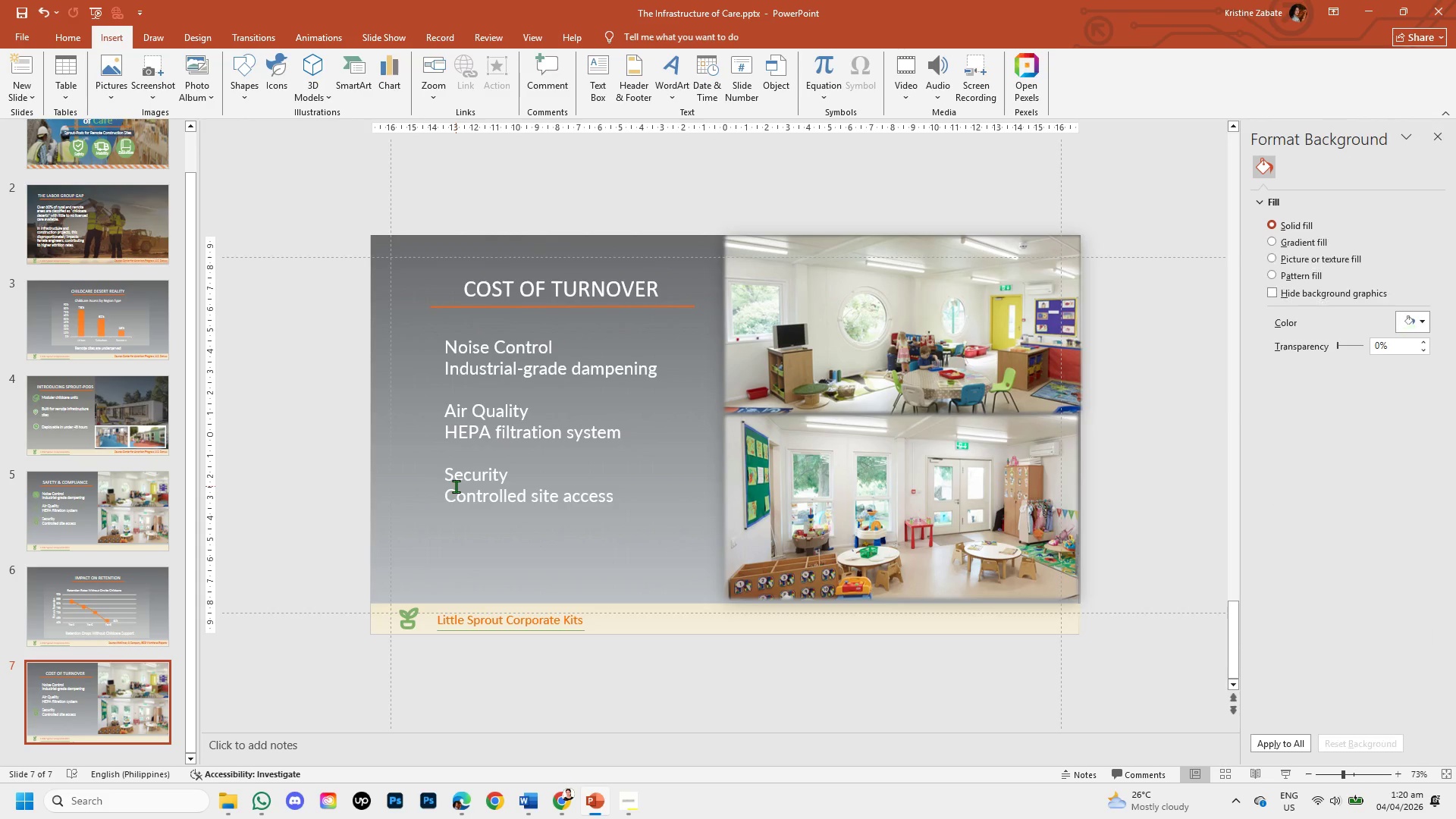 
left_click([456, 486])
 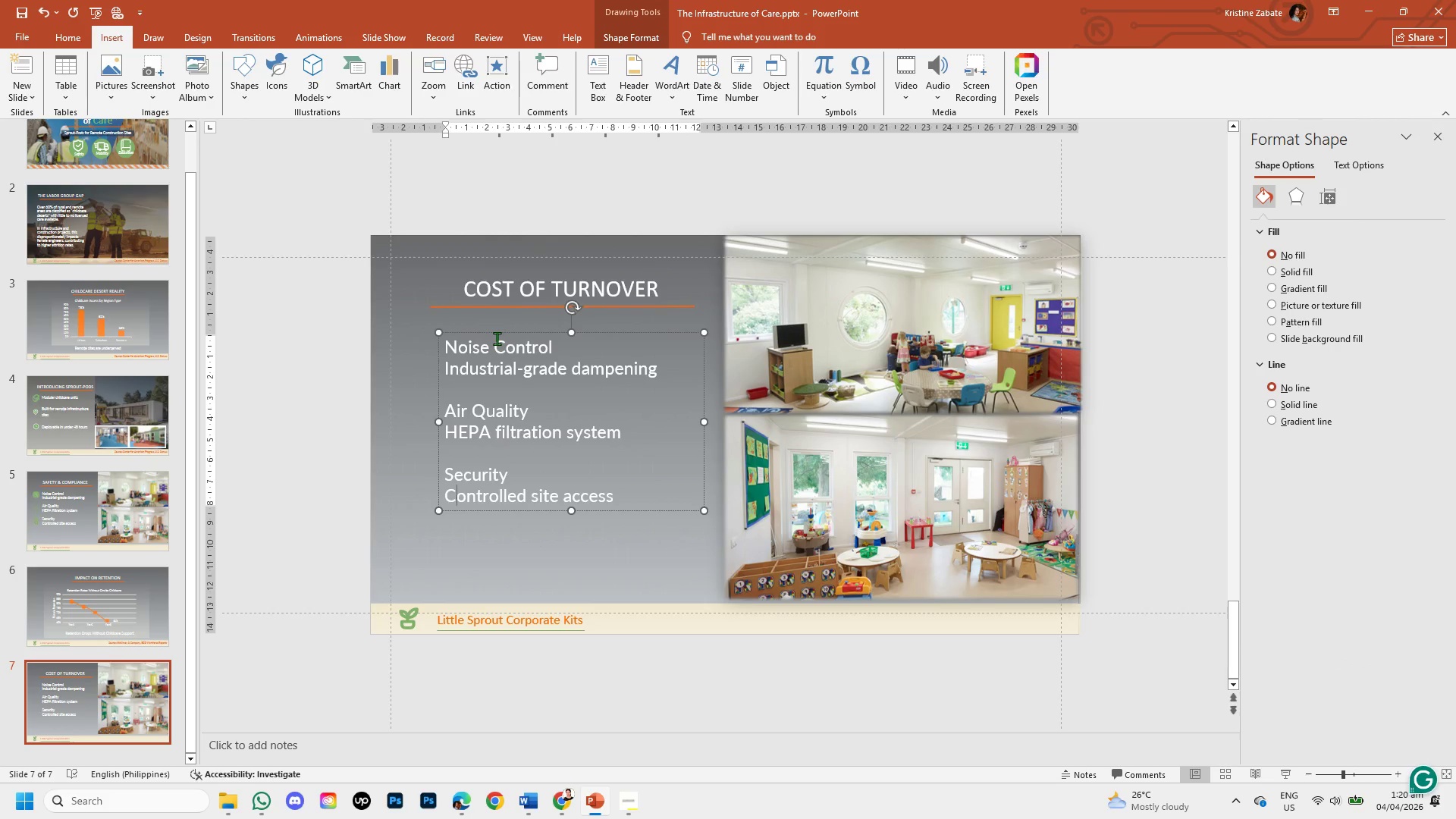 
left_click([495, 334])
 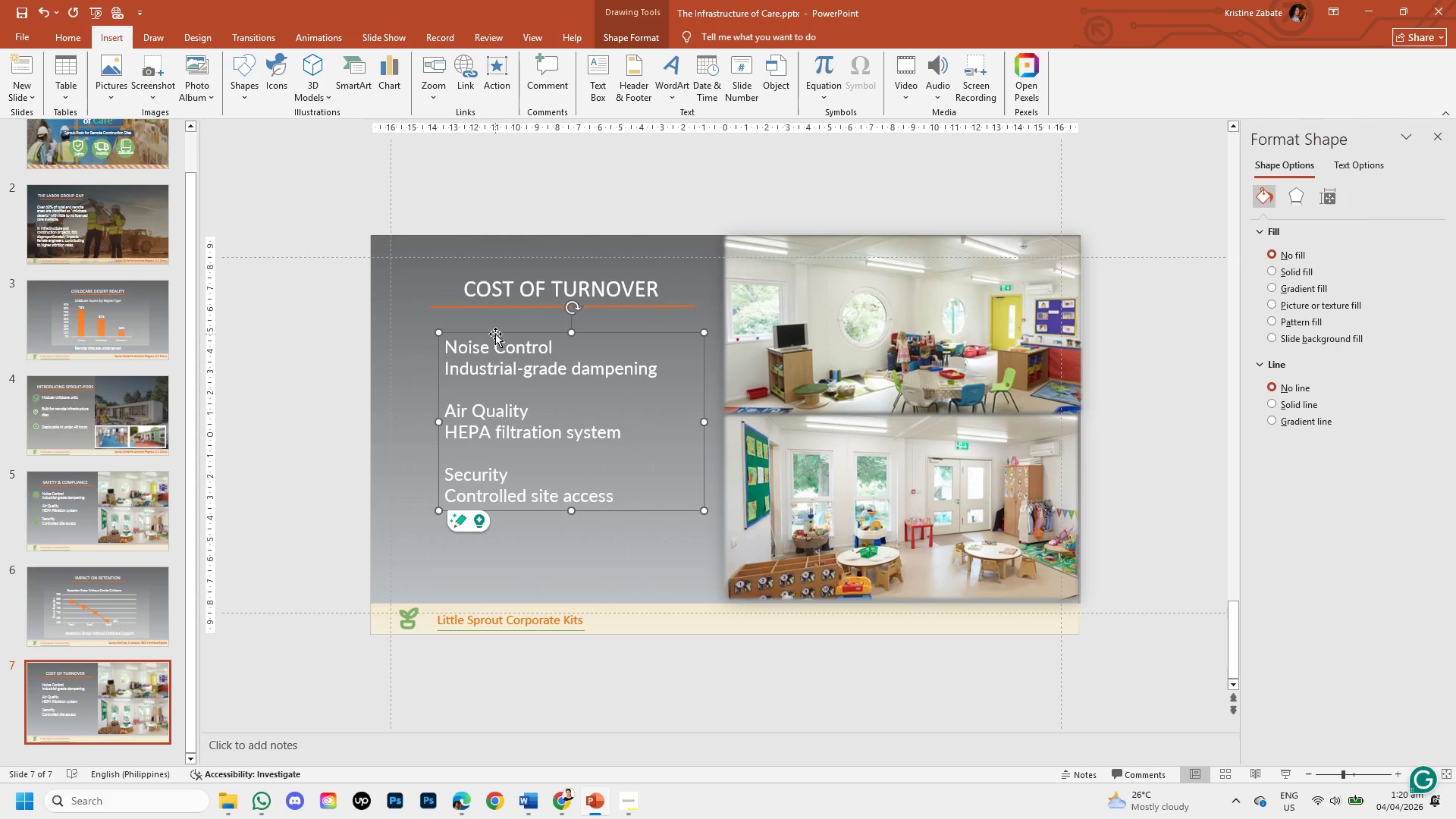 
key(Backspace)
 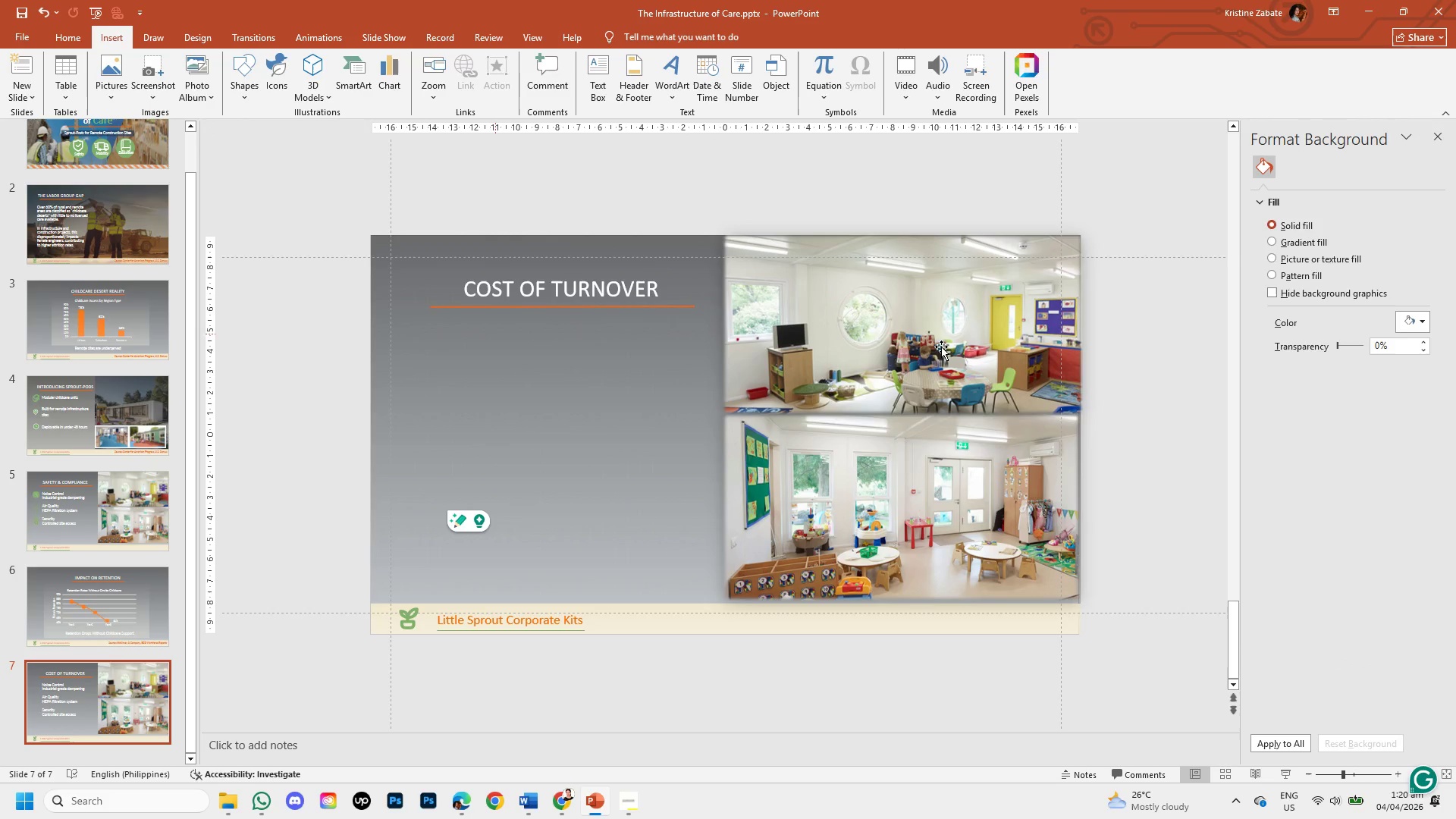 
left_click([941, 347])
 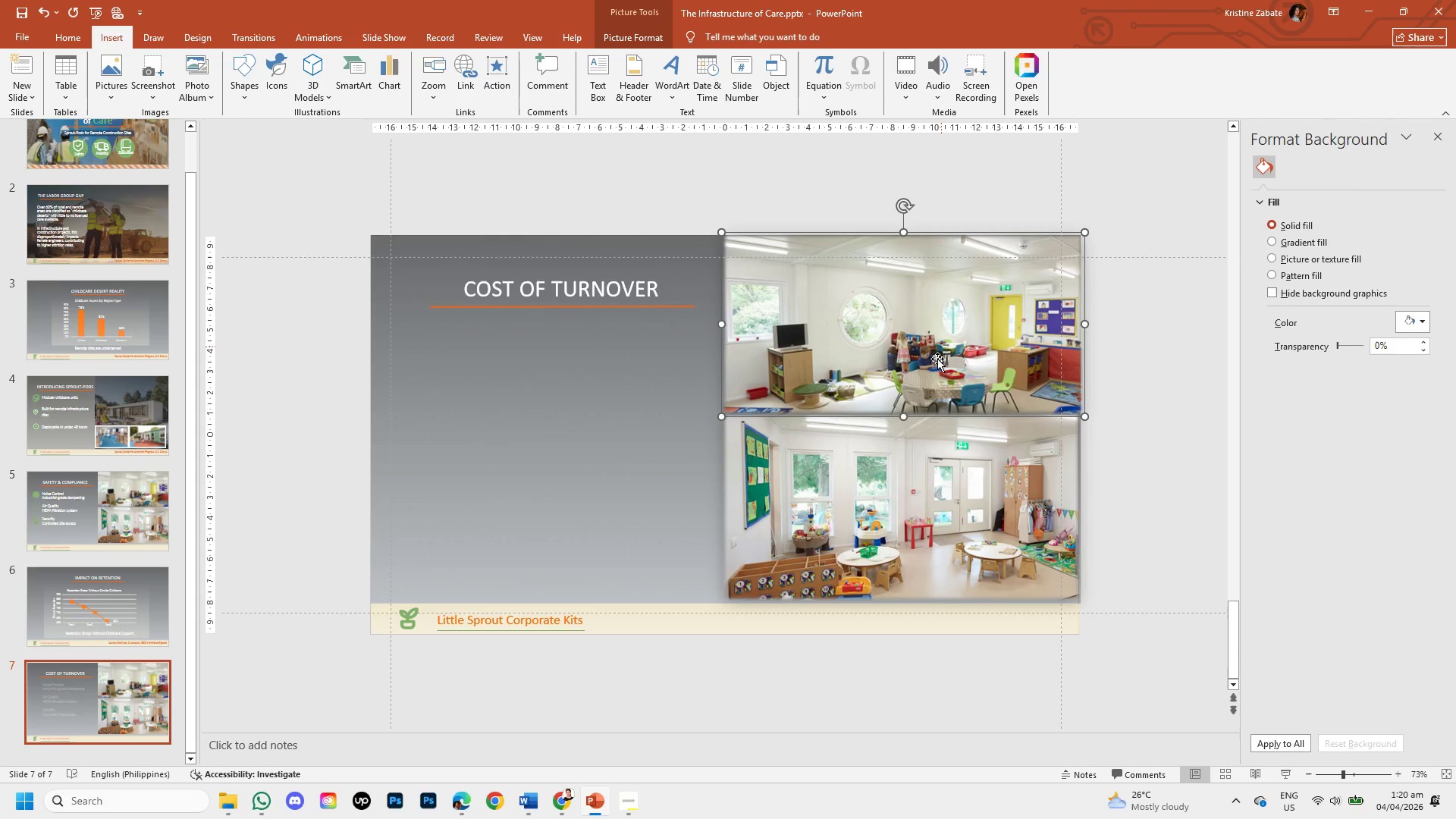 
key(Backspace)
 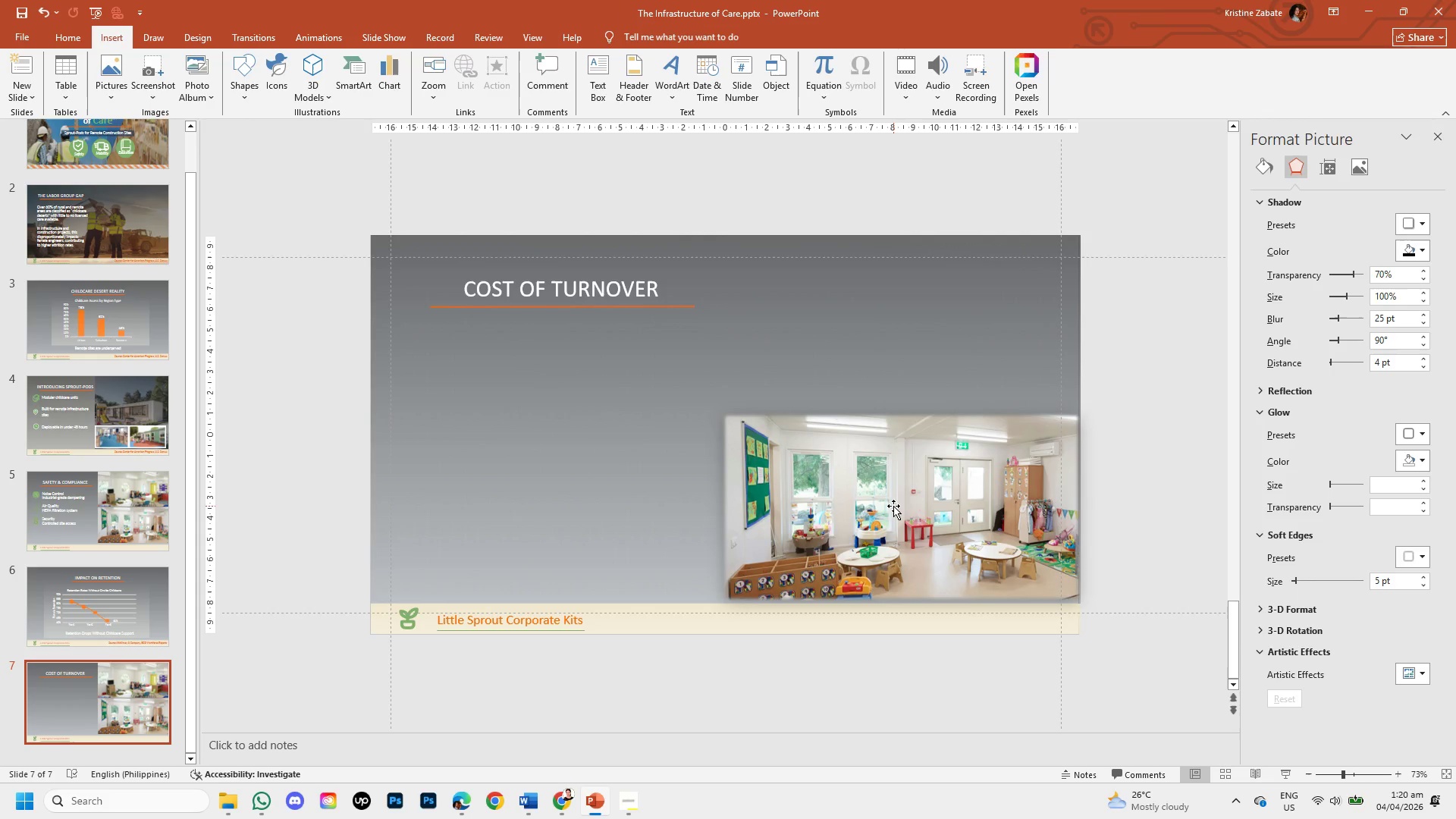 
left_click([893, 506])
 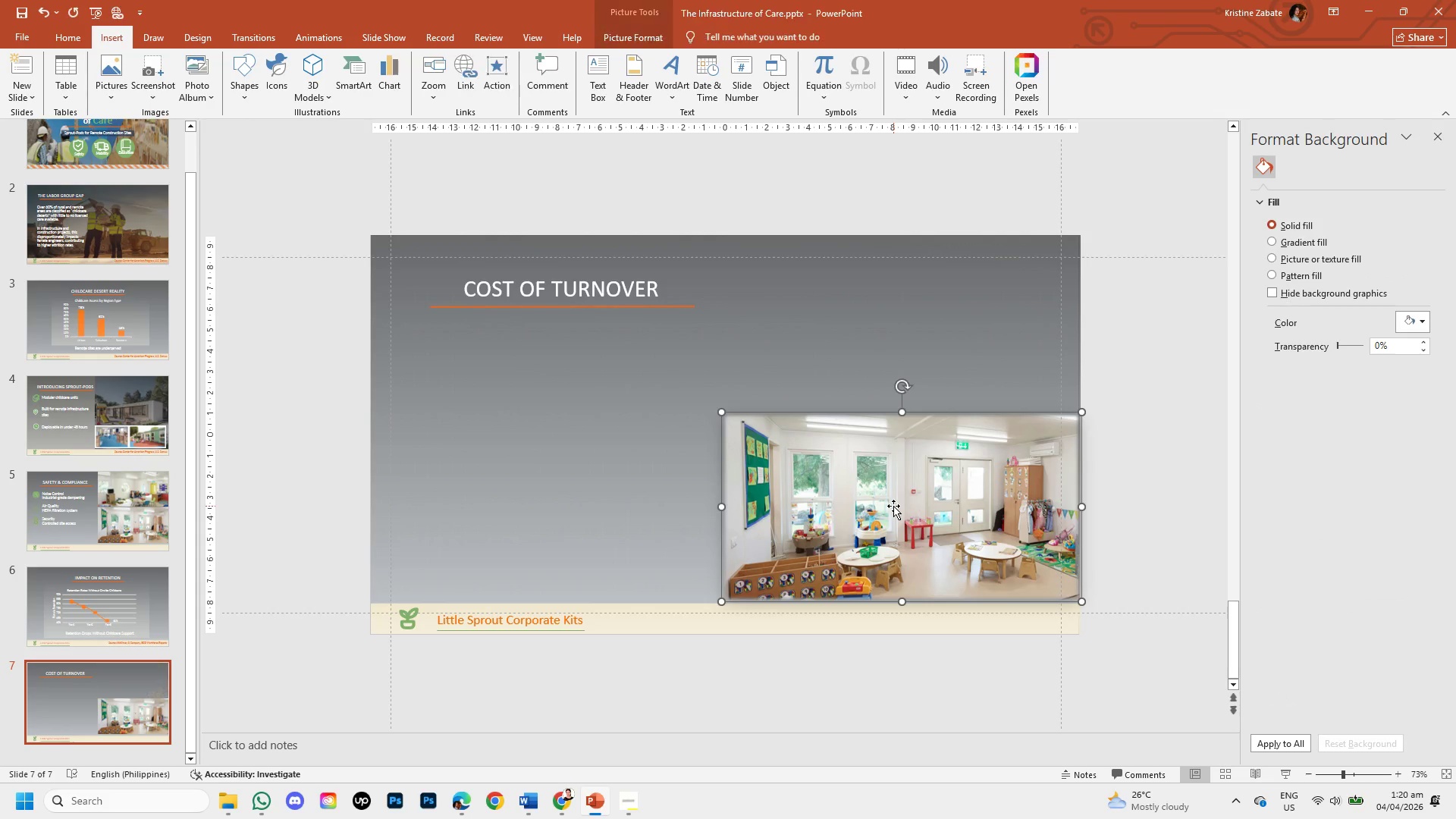 
key(Backspace)
 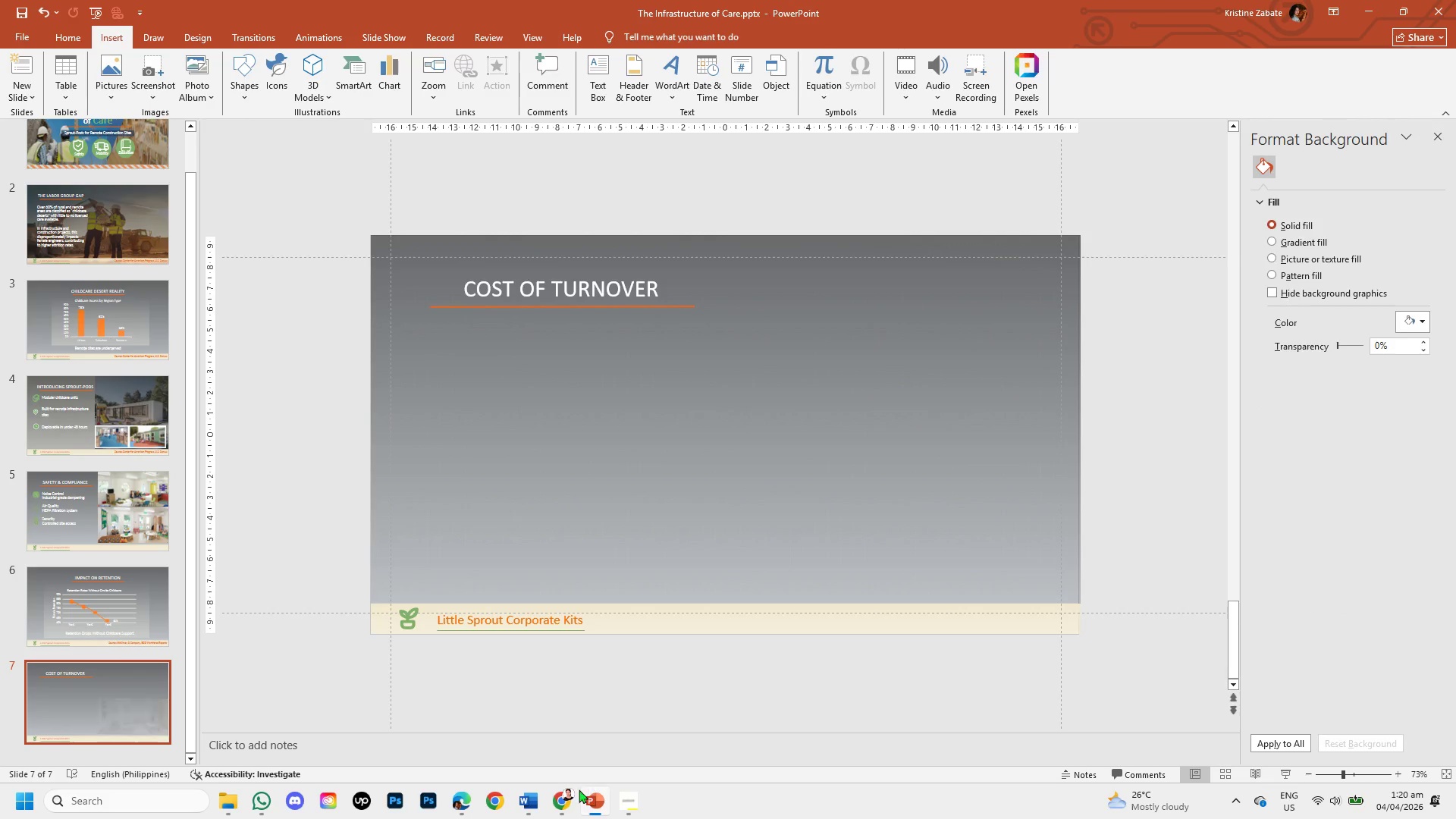 
left_click([567, 795])
 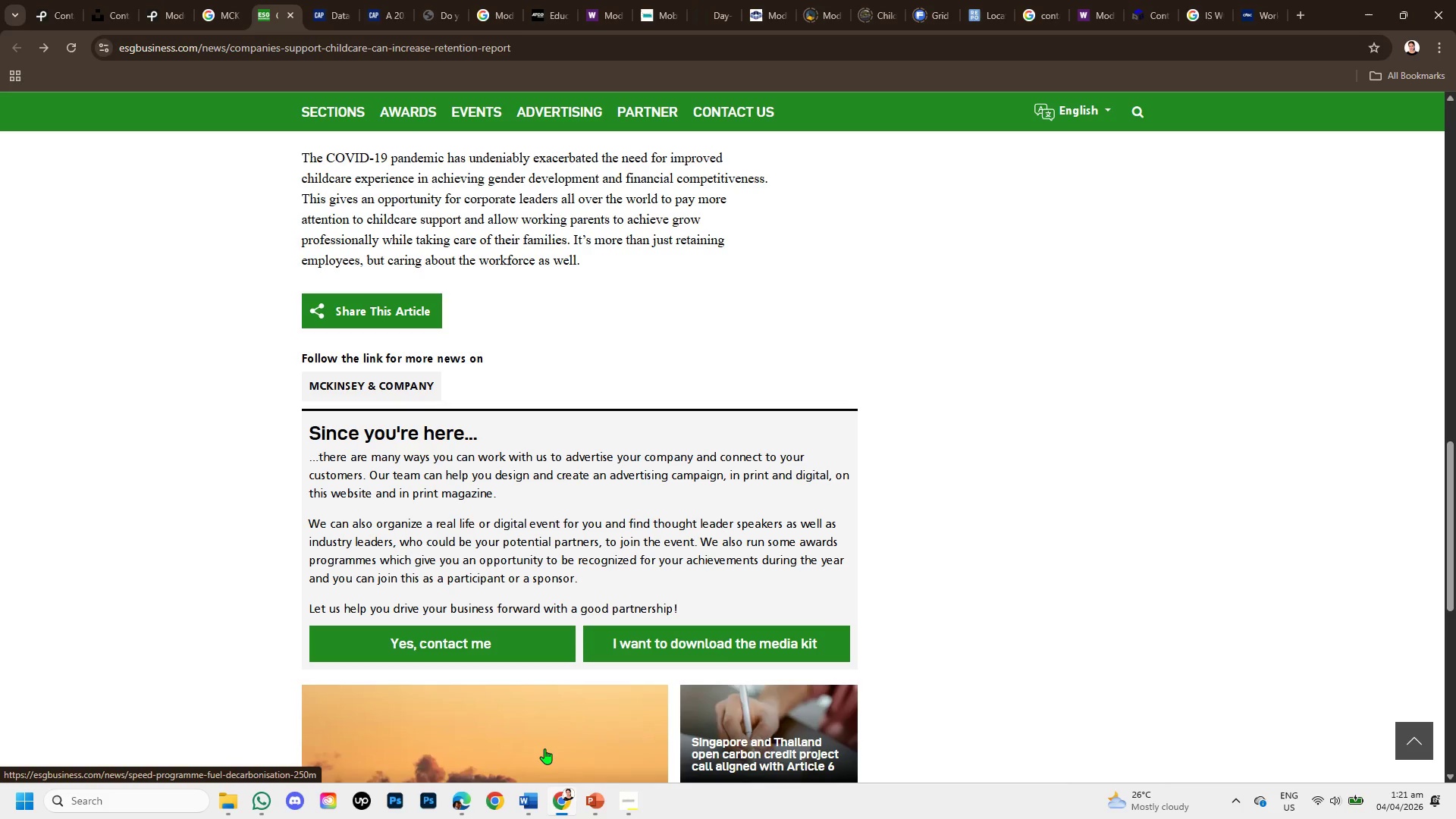 
wait(15.06)
 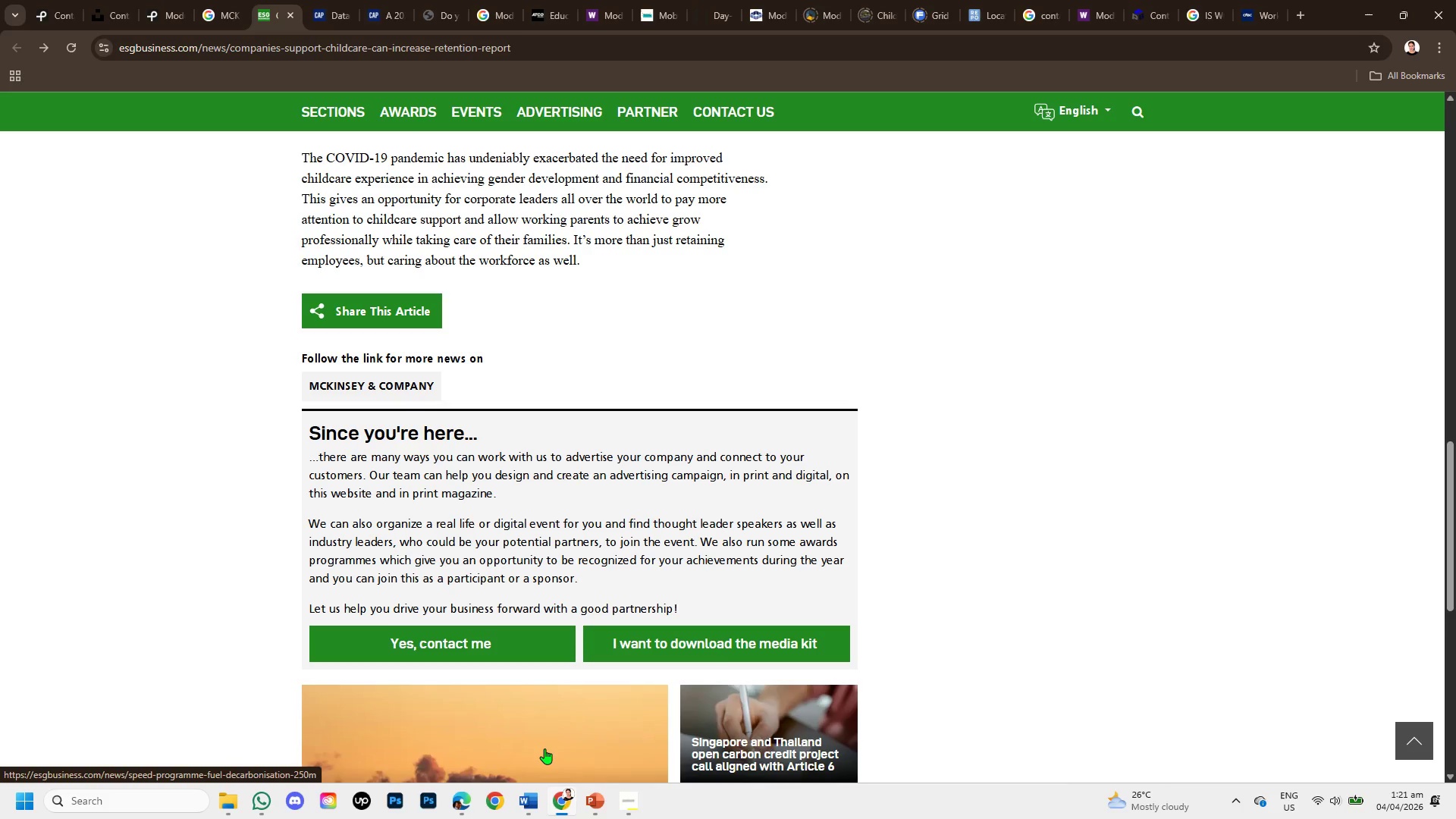 
left_click([618, 799])